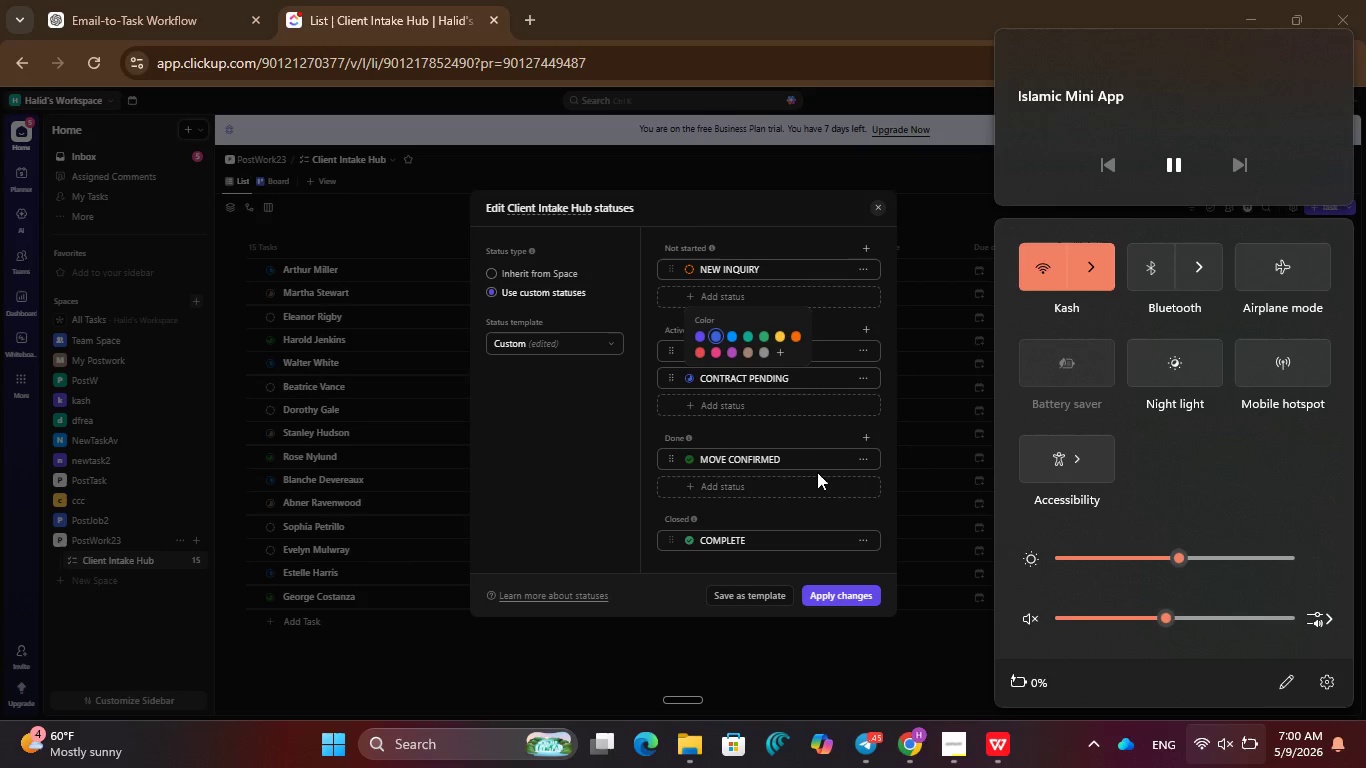 
left_click([798, 424])
 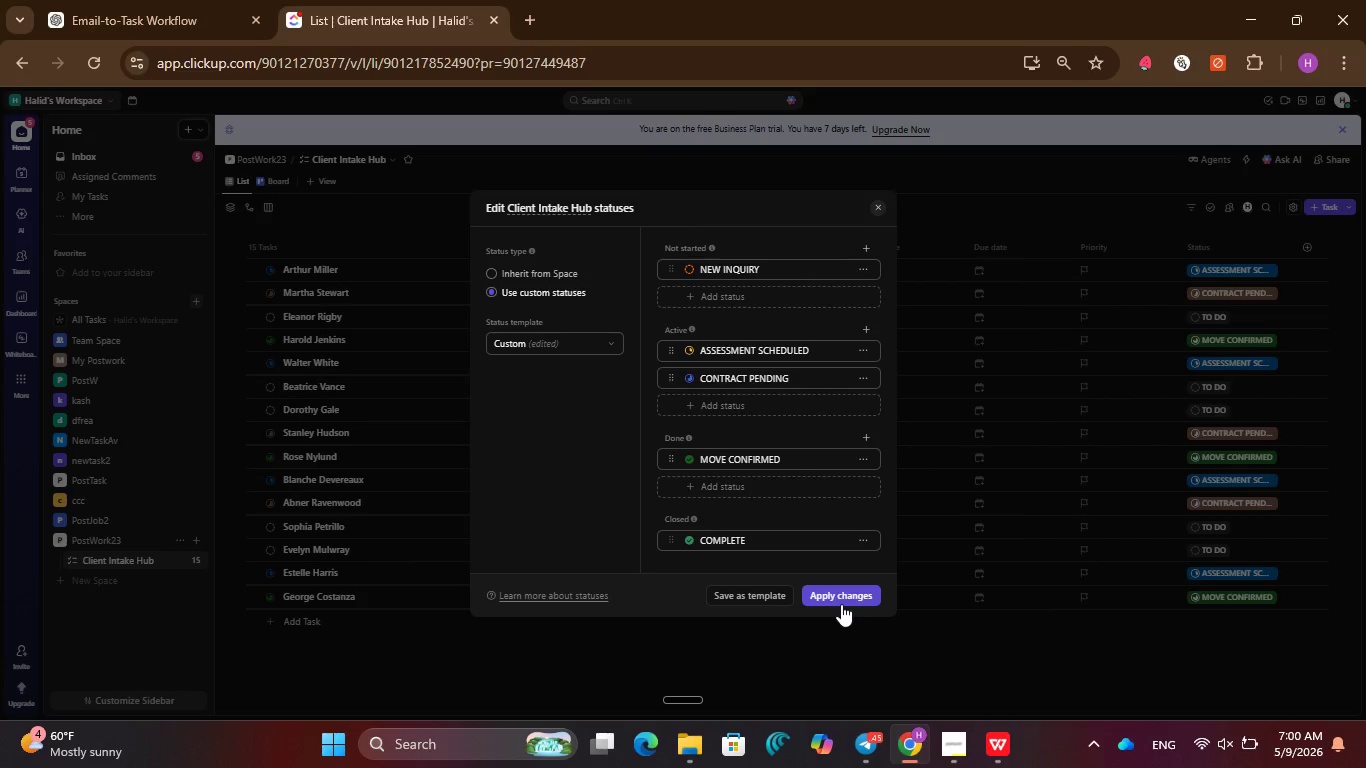 
left_click([838, 595])
 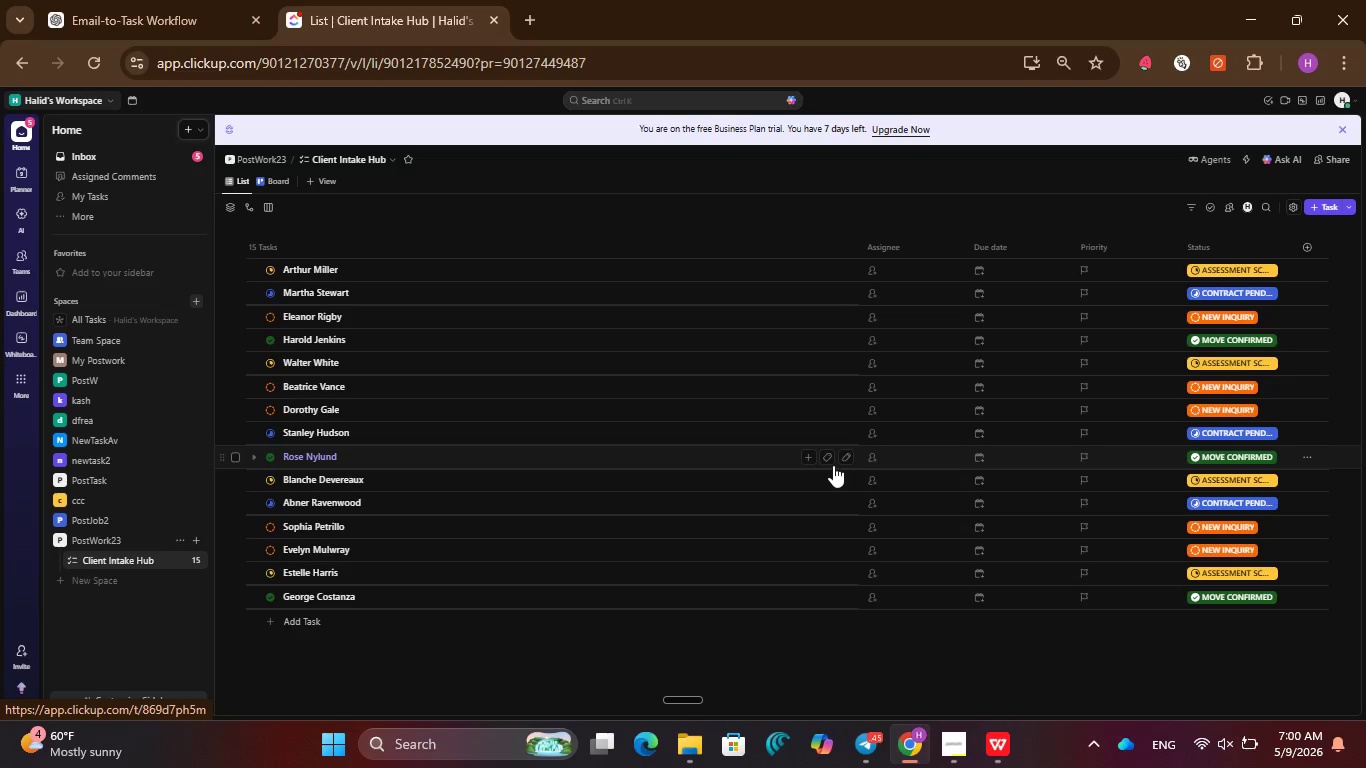 
wait(5.95)
 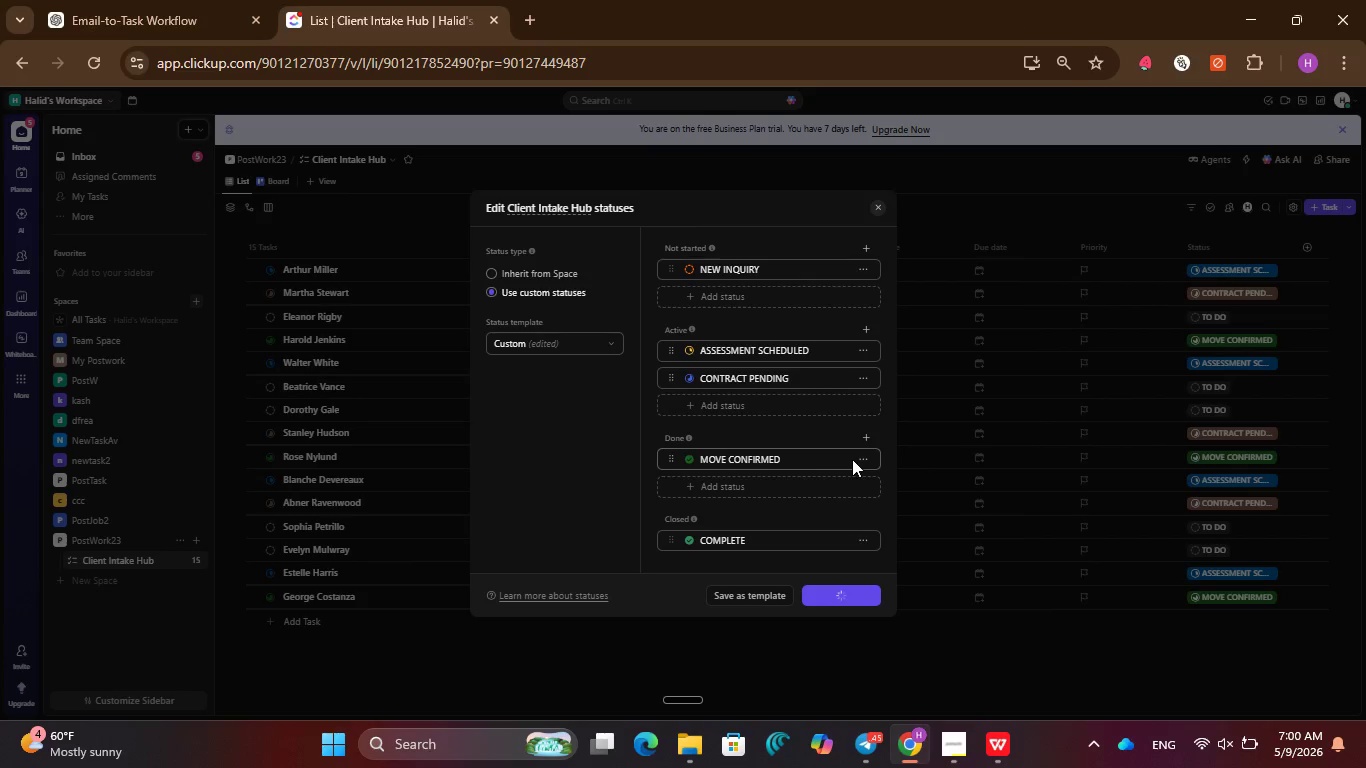 
left_click([1222, 749])
 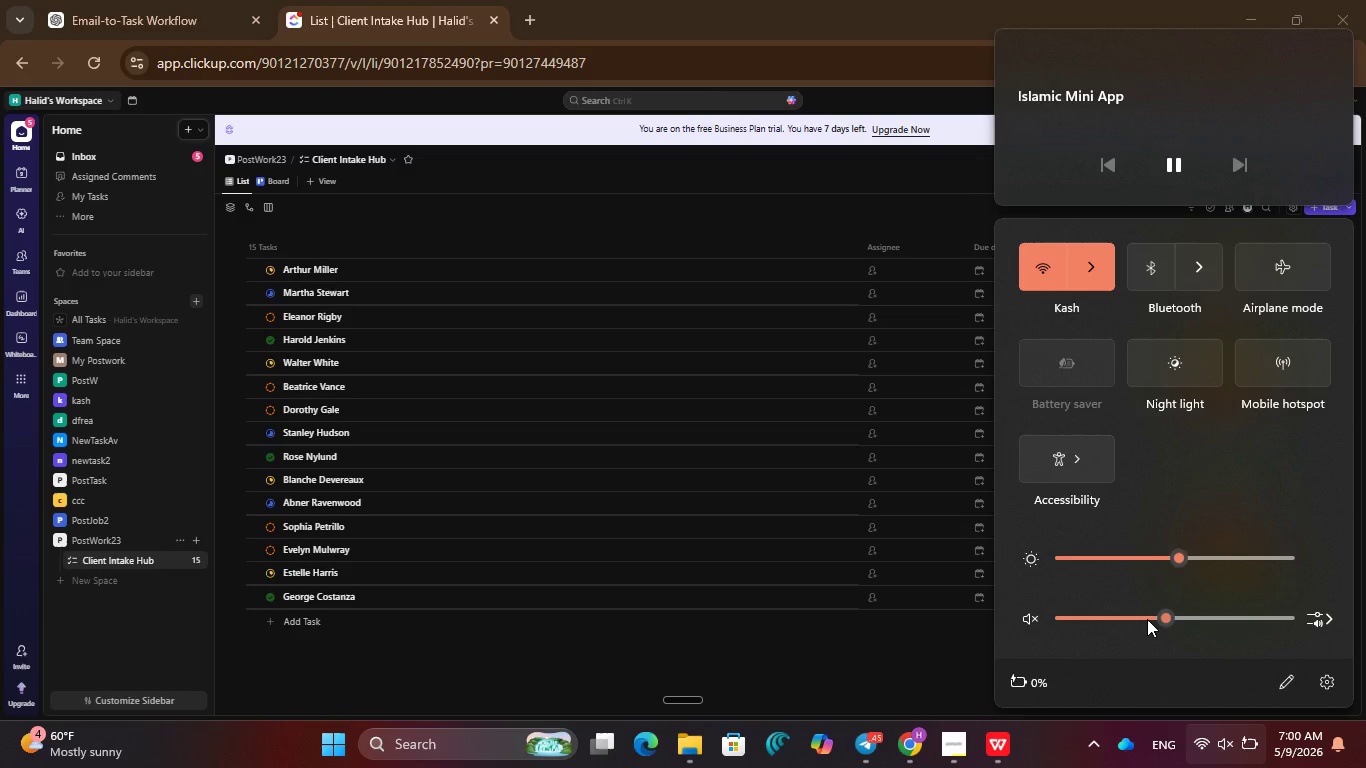 
left_click([1147, 619])
 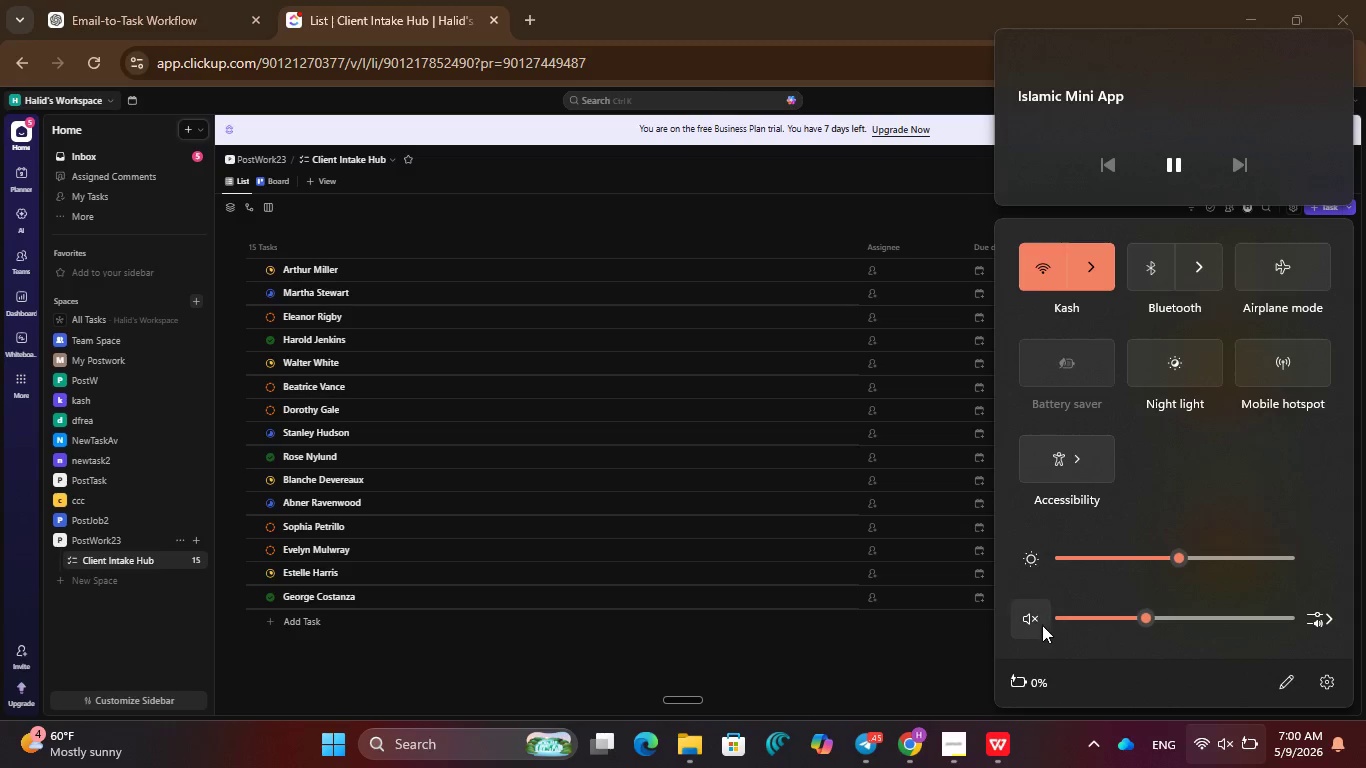 
left_click([1041, 625])
 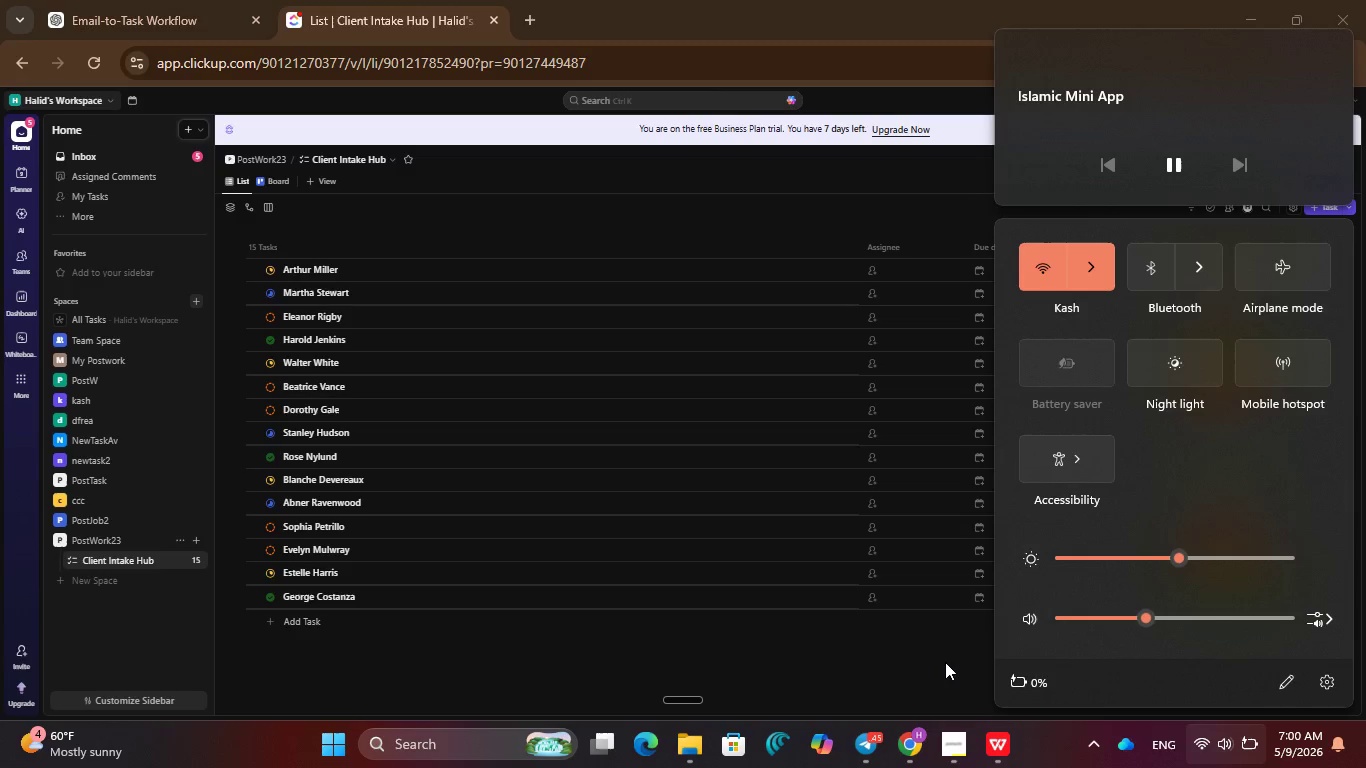 
left_click([945, 662])
 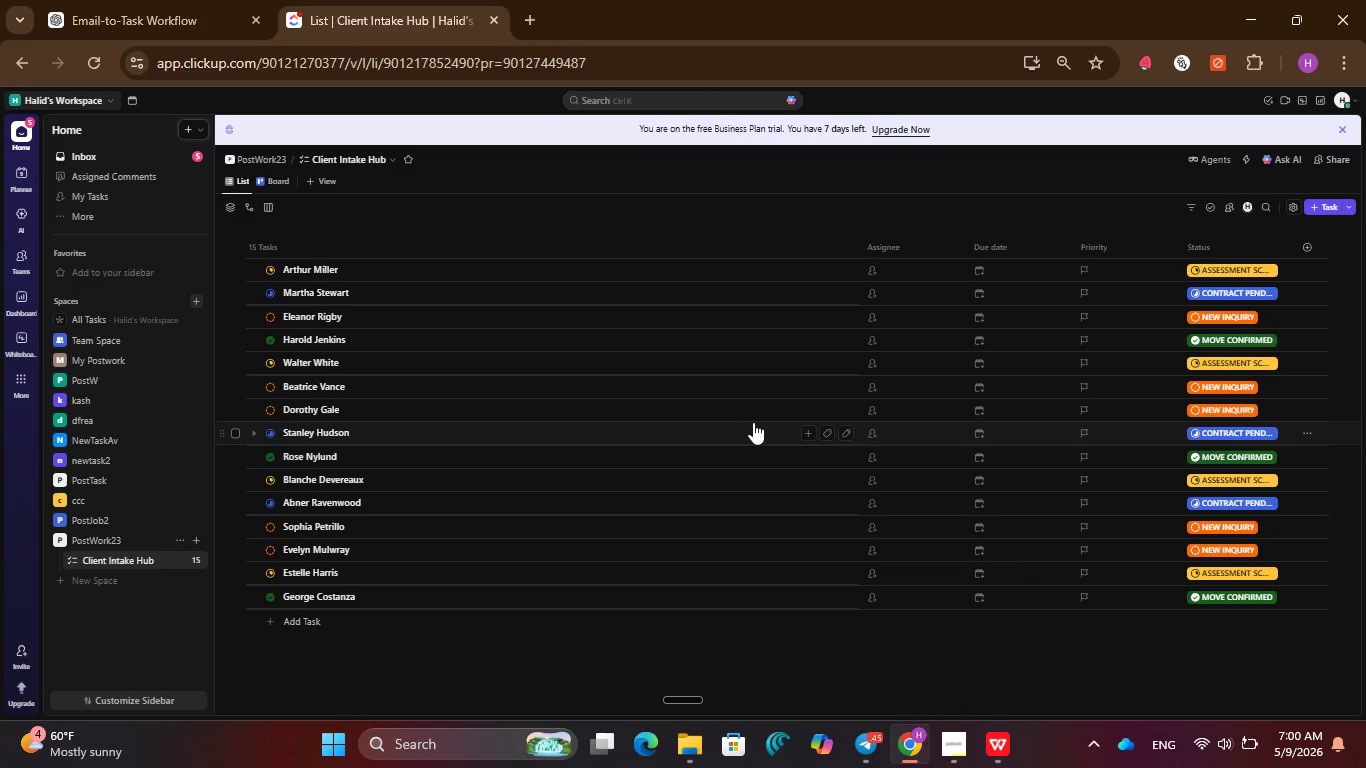 
scroll: coordinate [735, 462], scroll_direction: down, amount: 1.0
 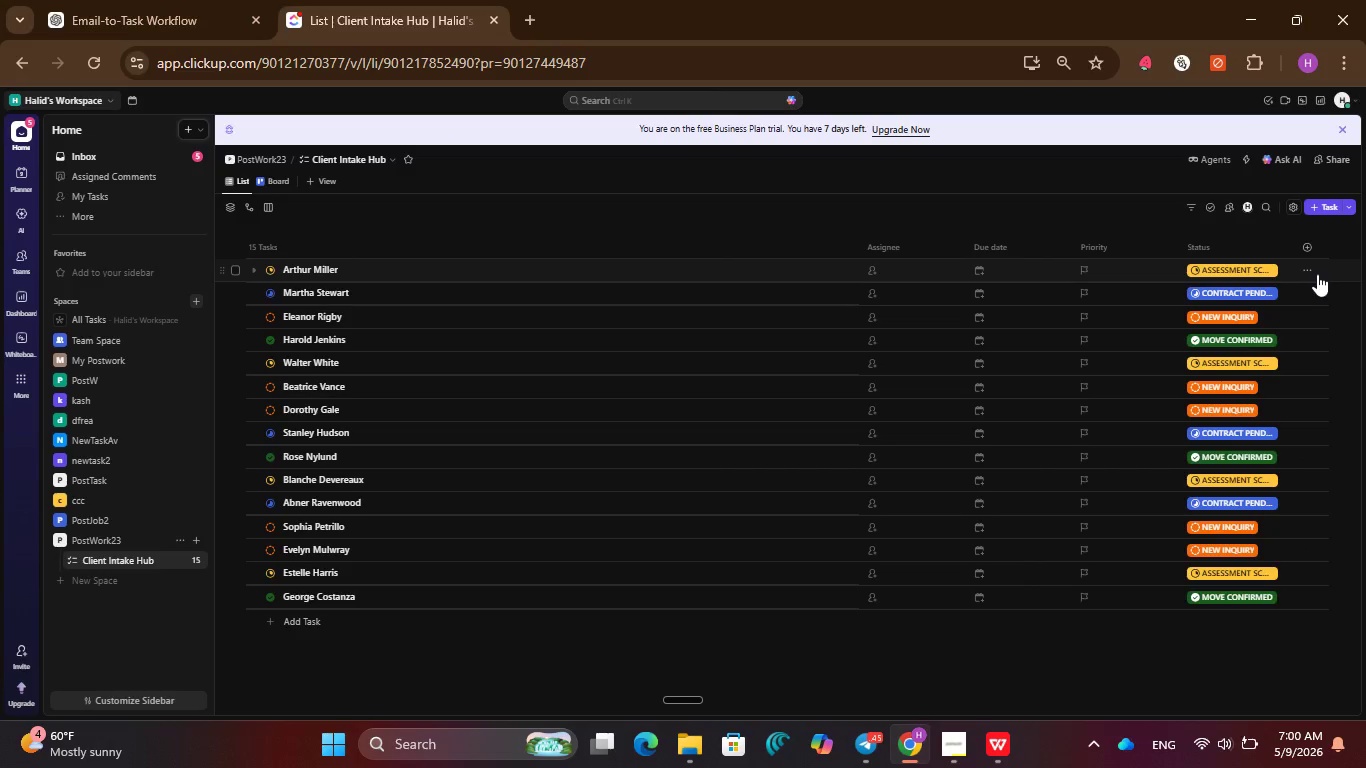 
left_click([1309, 248])
 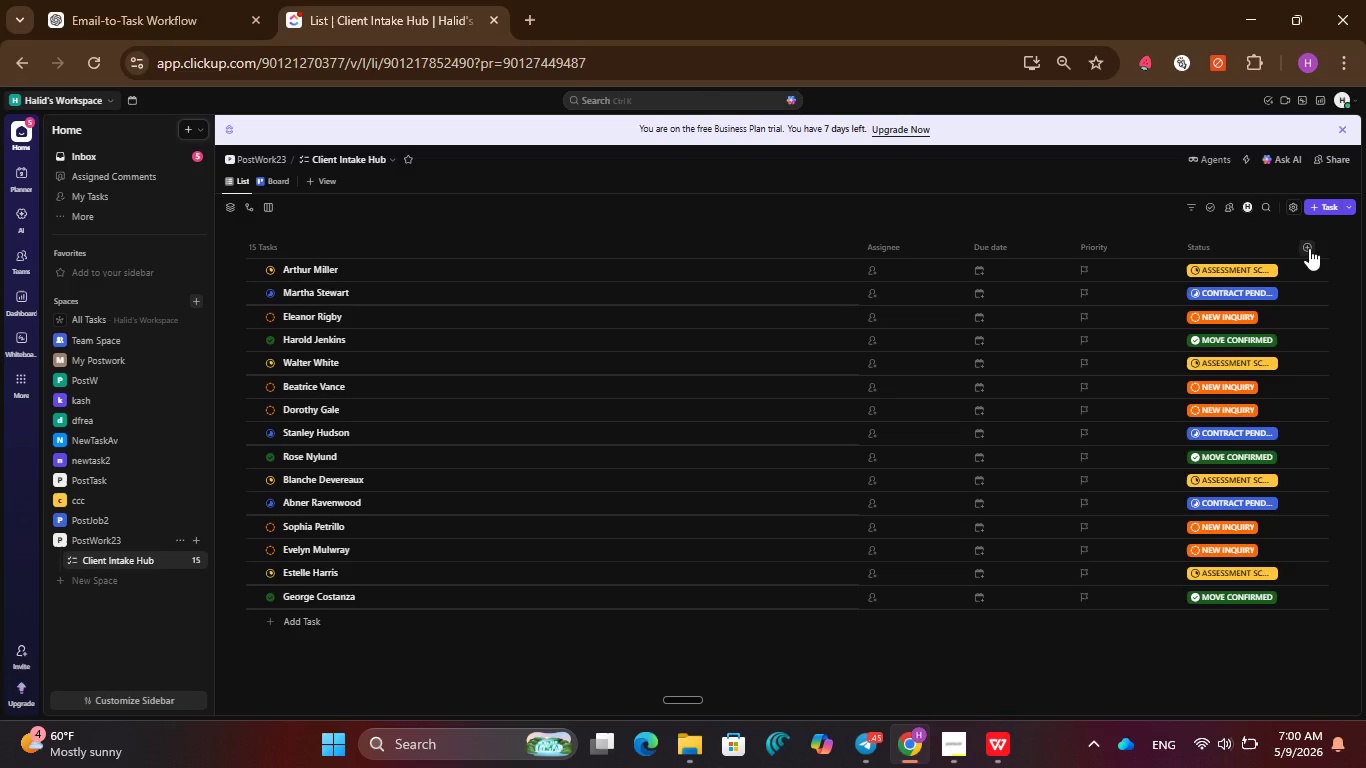 
wait(9.41)
 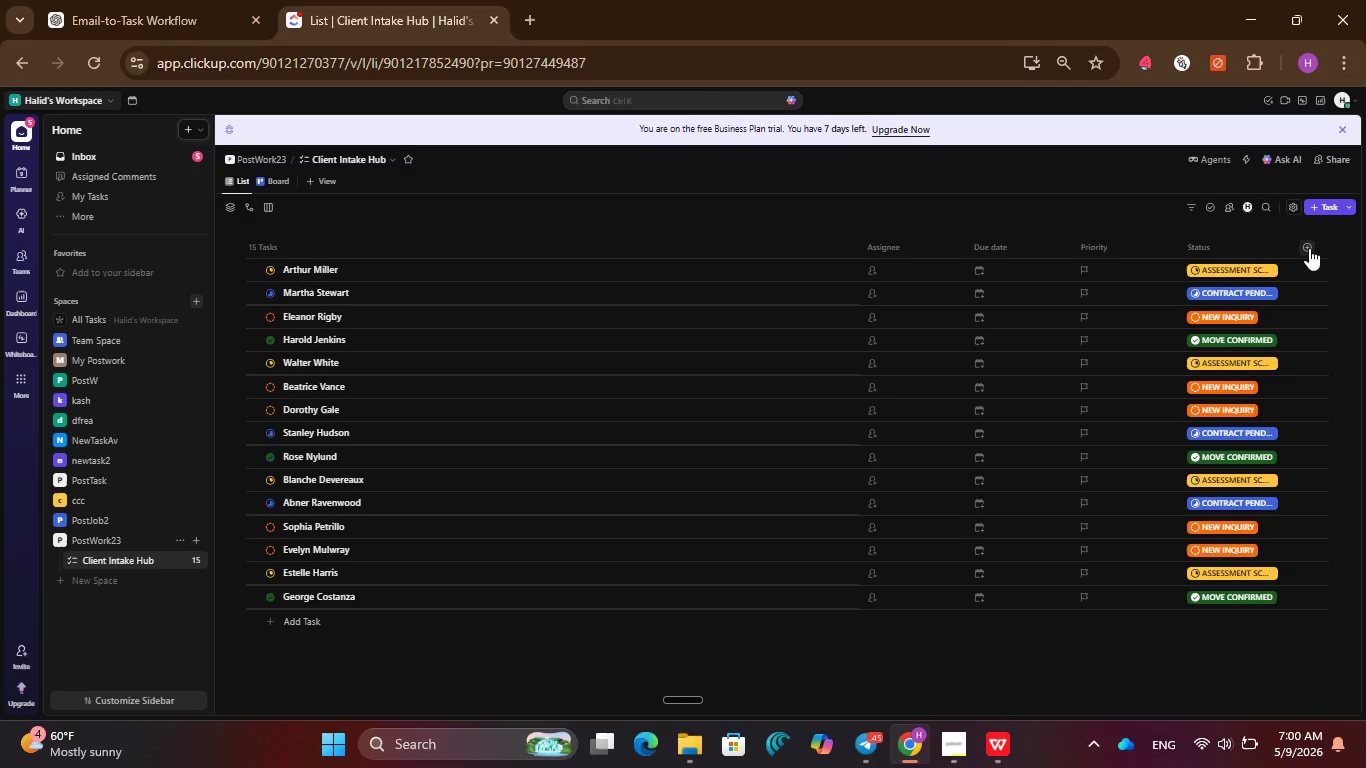 
scroll: coordinate [1227, 558], scroll_direction: down, amount: 4.0
 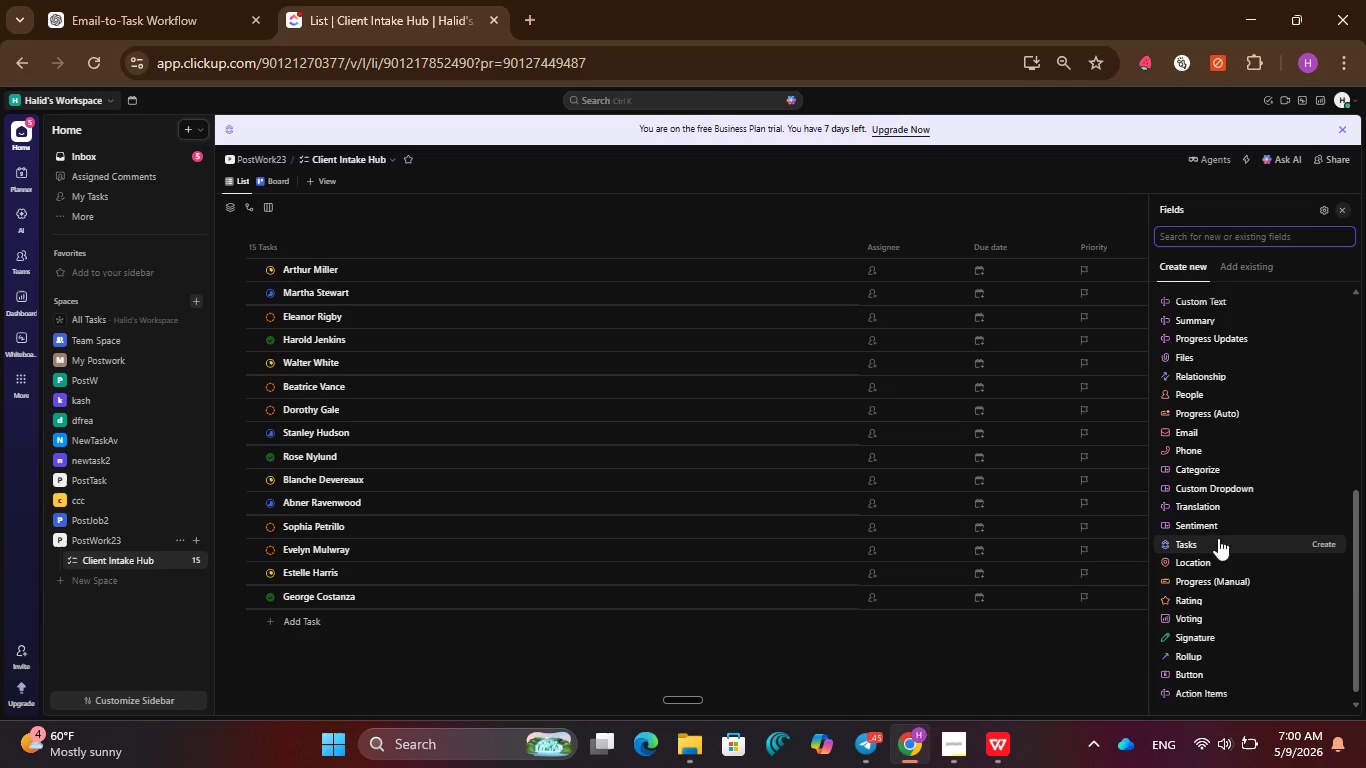 
scroll: coordinate [1199, 472], scroll_direction: up, amount: 7.0
 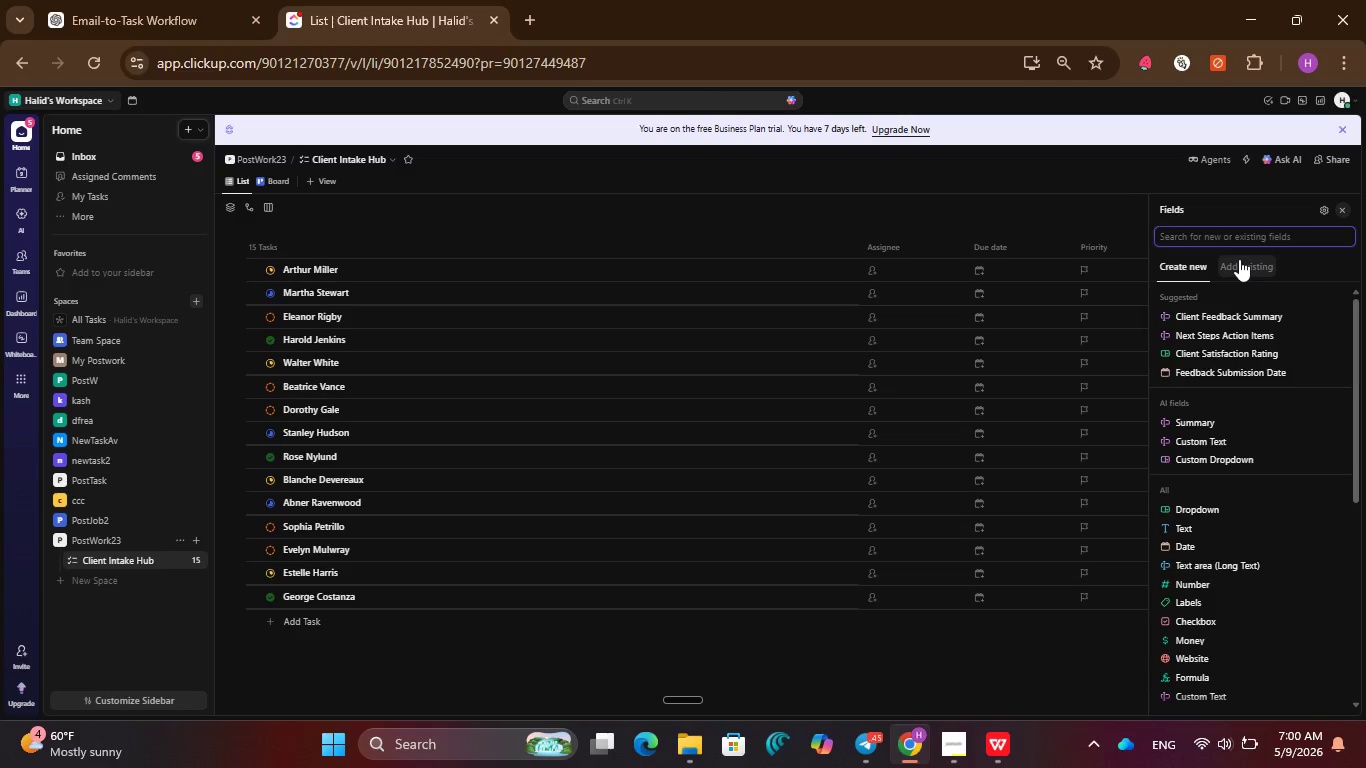 
left_click([1239, 259])
 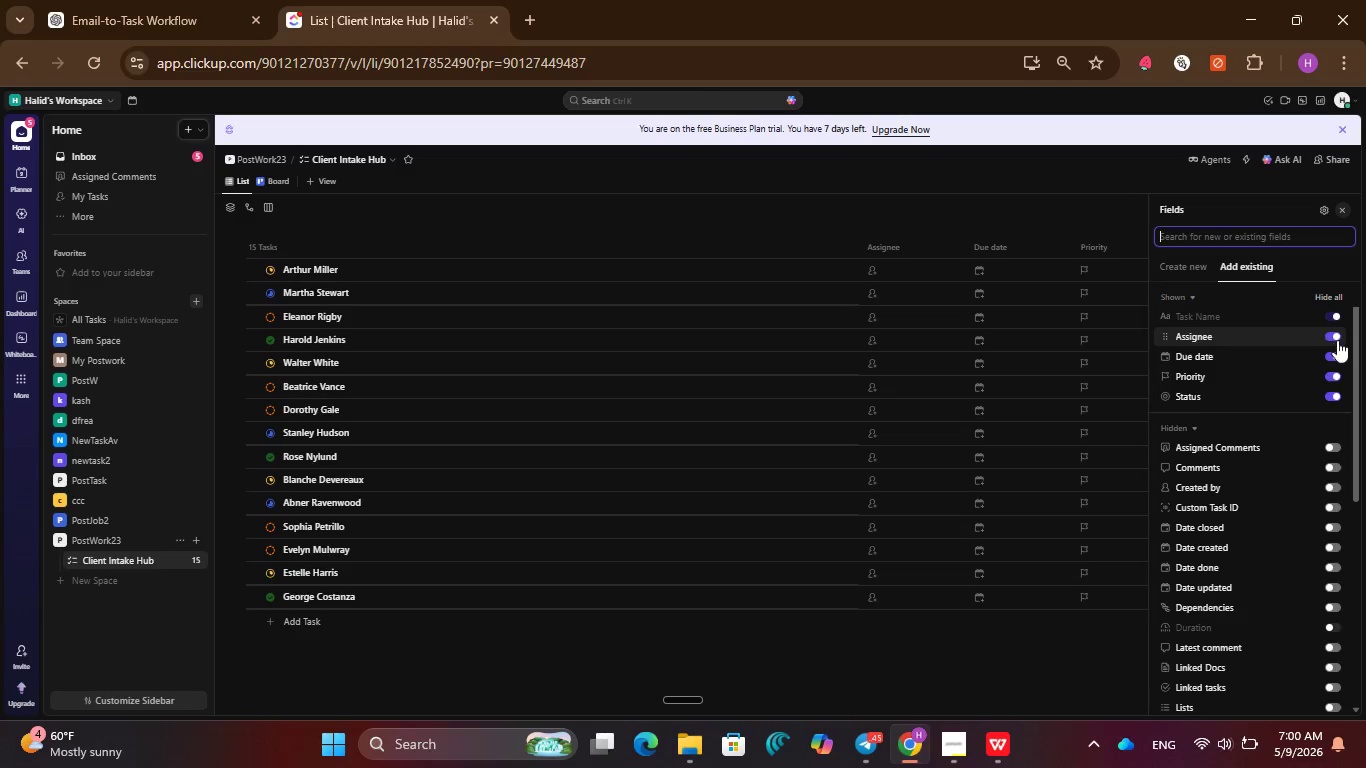 
left_click([1338, 340])
 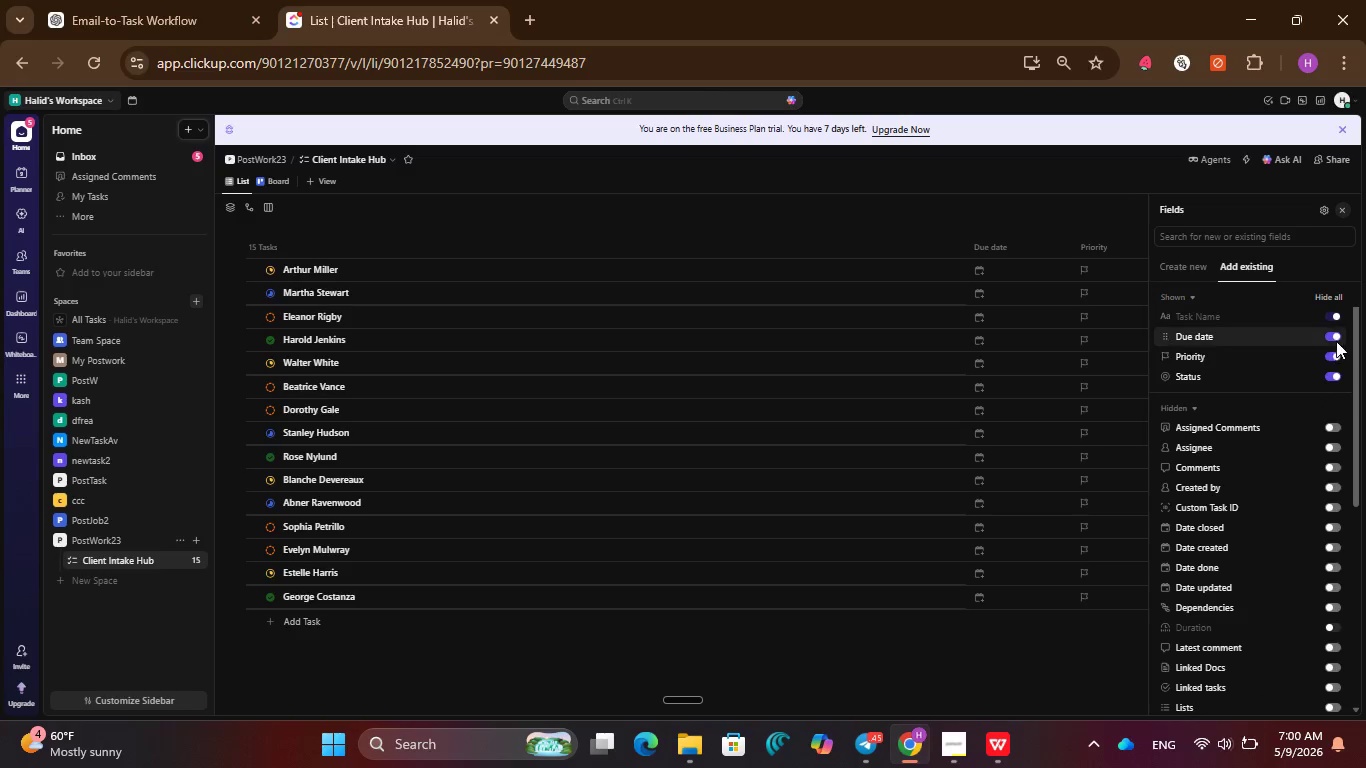 
left_click([1337, 339])
 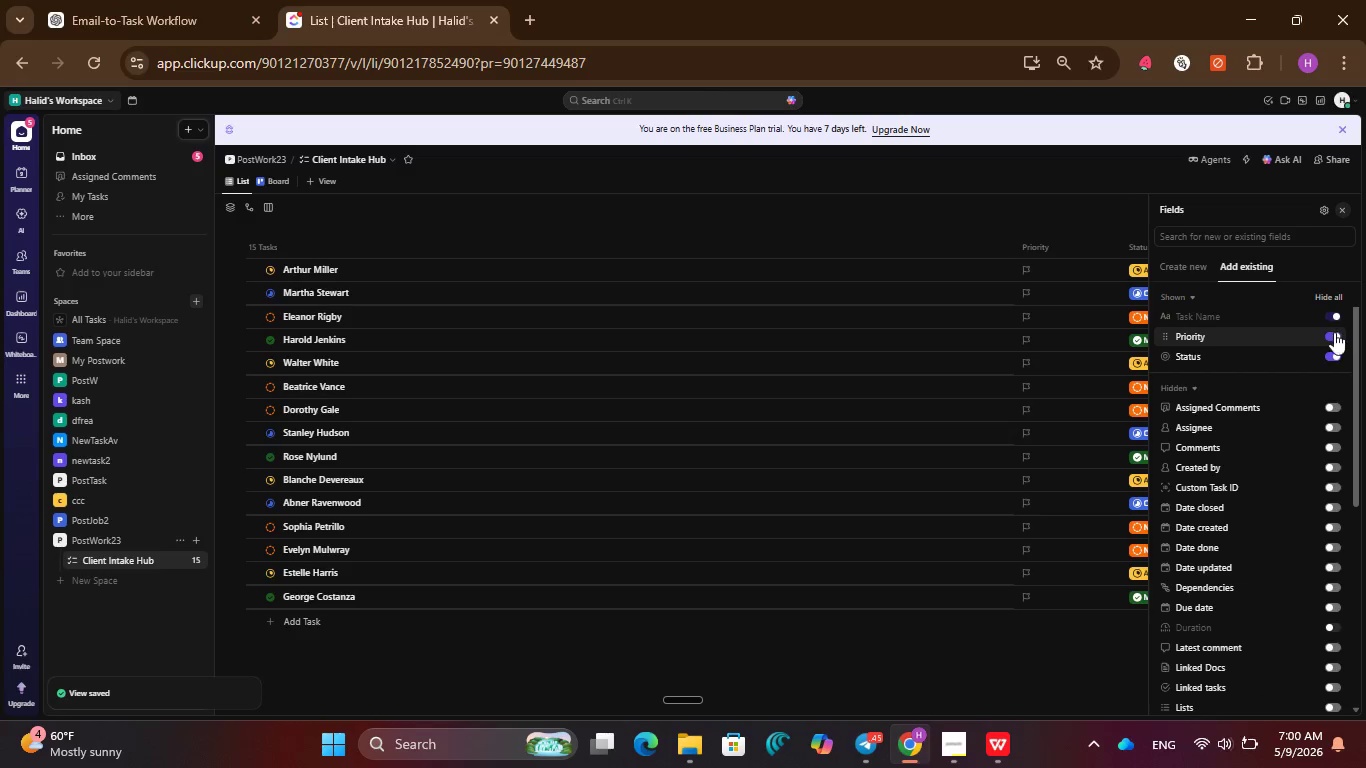 
left_click([1331, 339])
 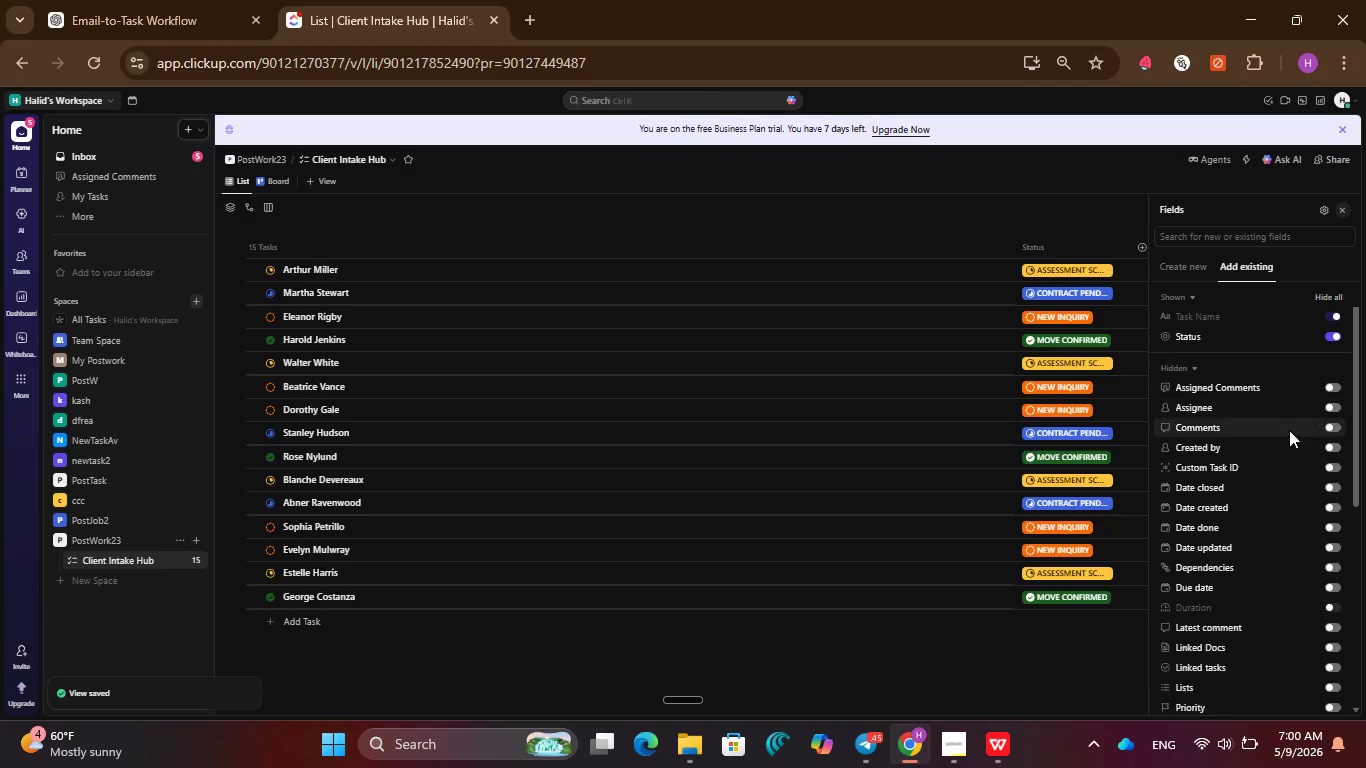 
scroll: coordinate [1275, 482], scroll_direction: down, amount: 8.0
 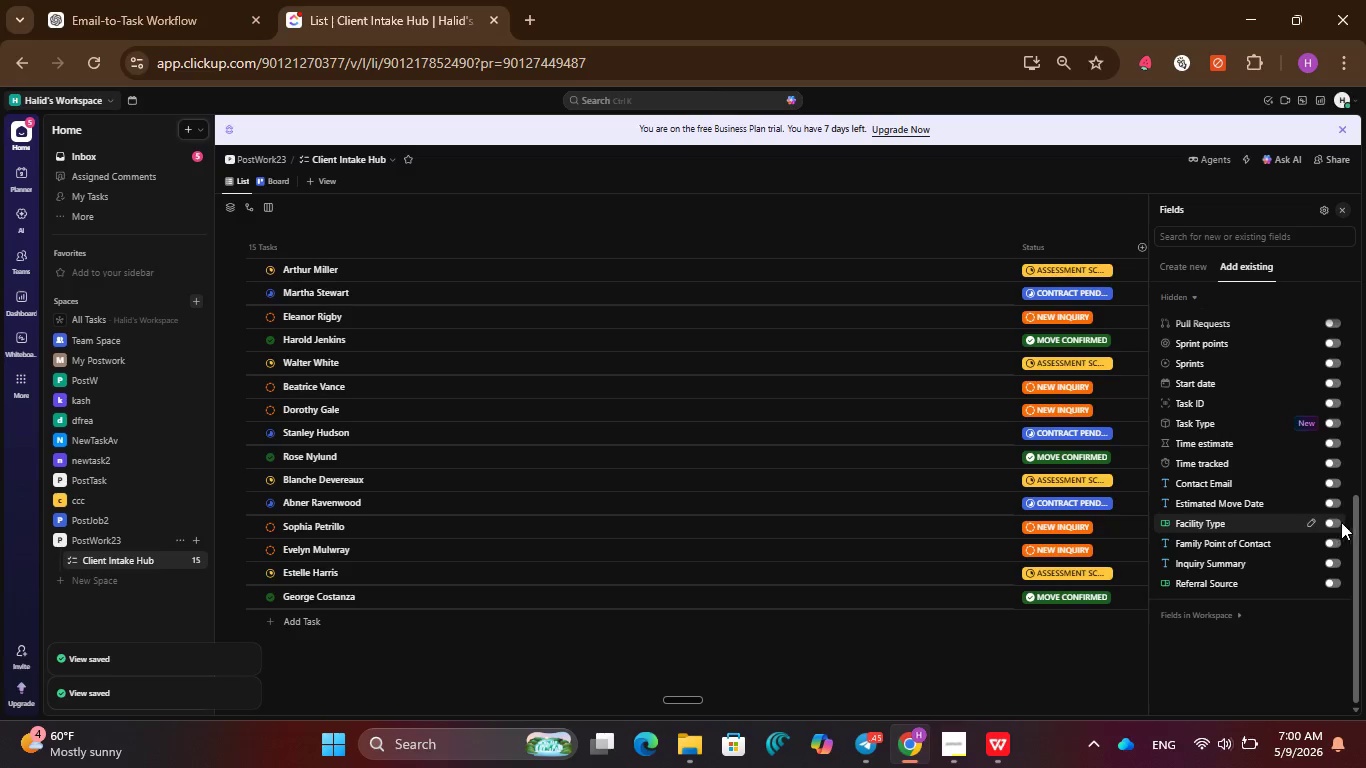 
left_click([1332, 525])
 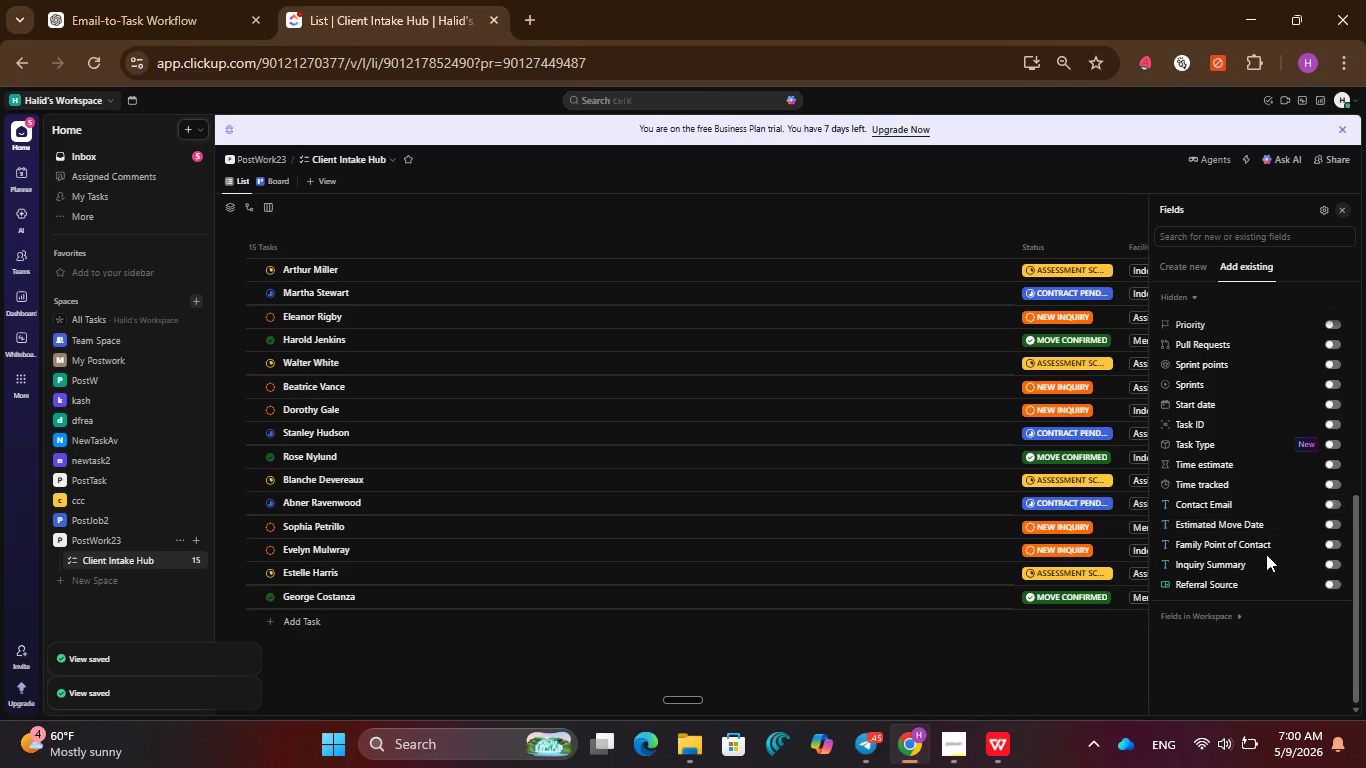 
scroll: coordinate [1266, 554], scroll_direction: down, amount: 2.0
 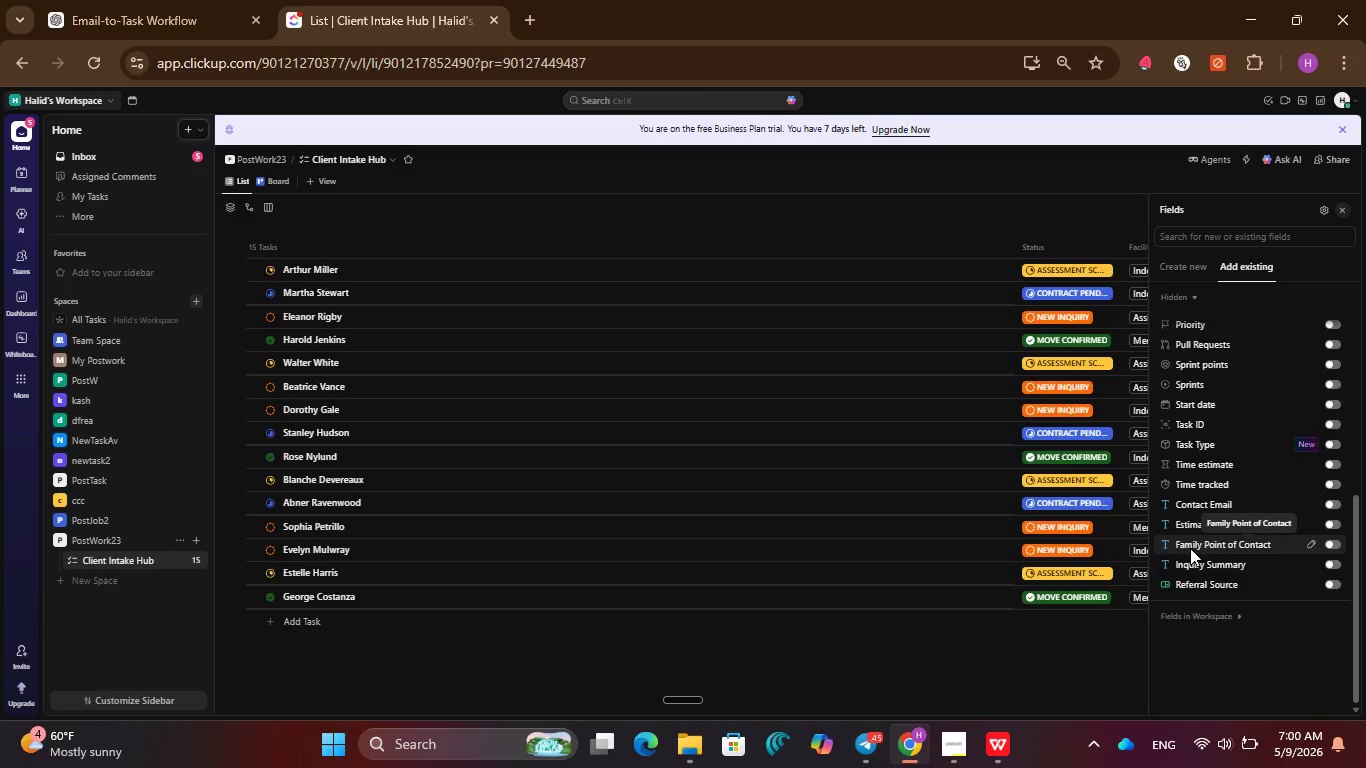 
mouse_move([1183, 548])
 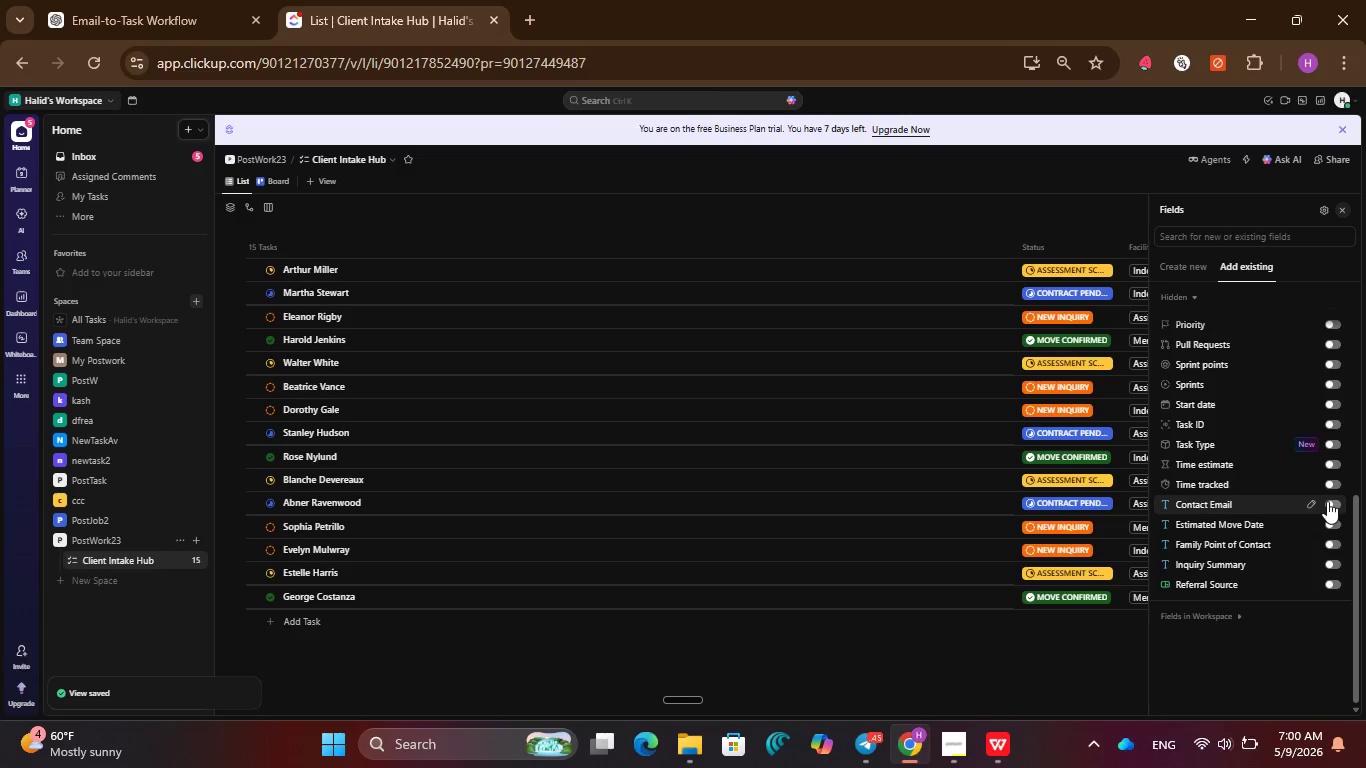 
left_click([1332, 504])
 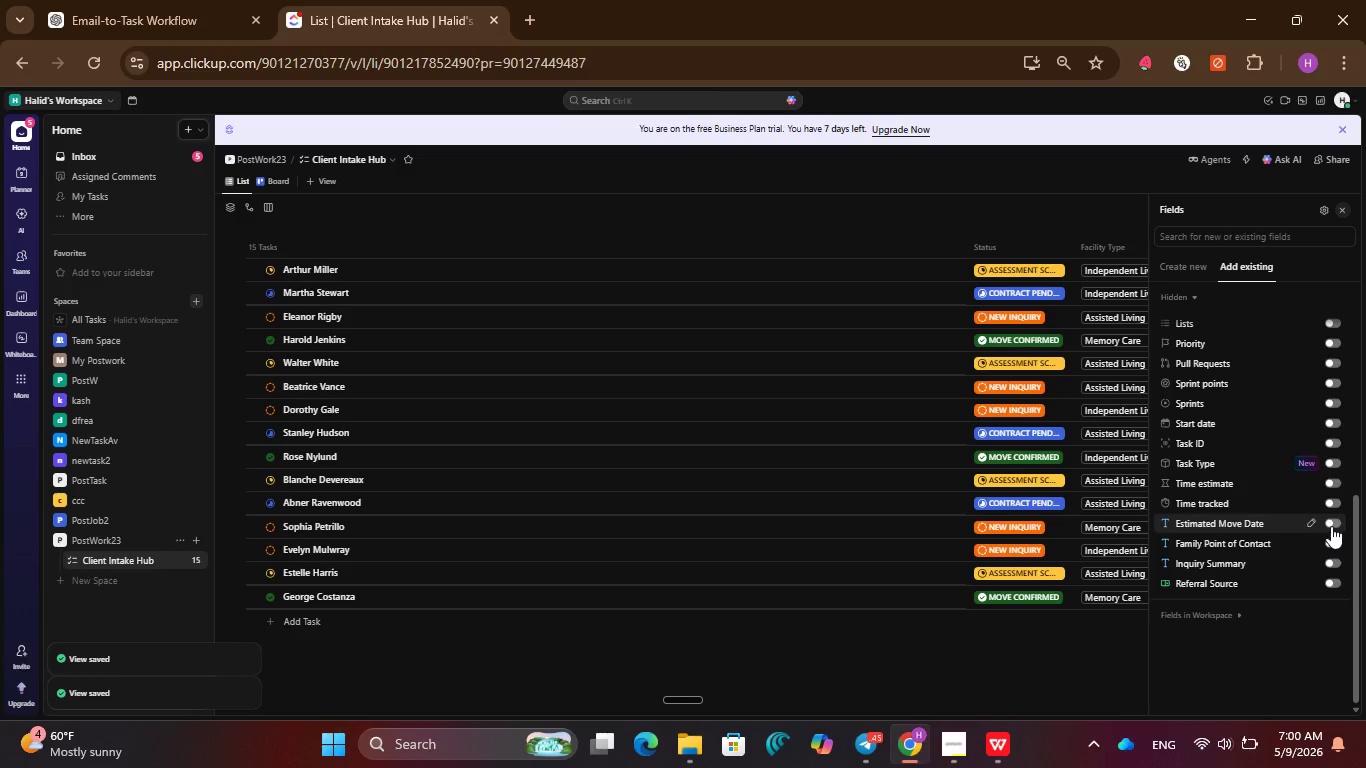 
left_click([1331, 526])
 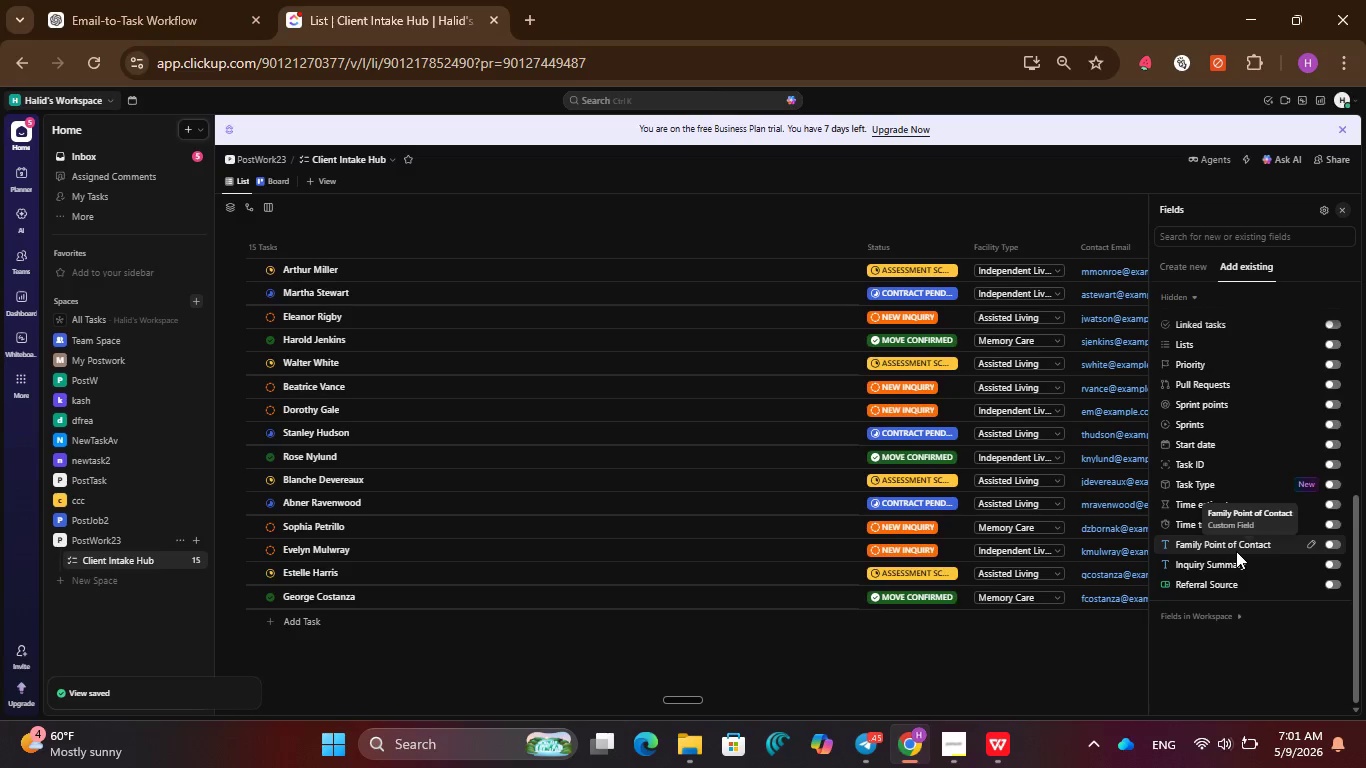 
left_click([1331, 544])
 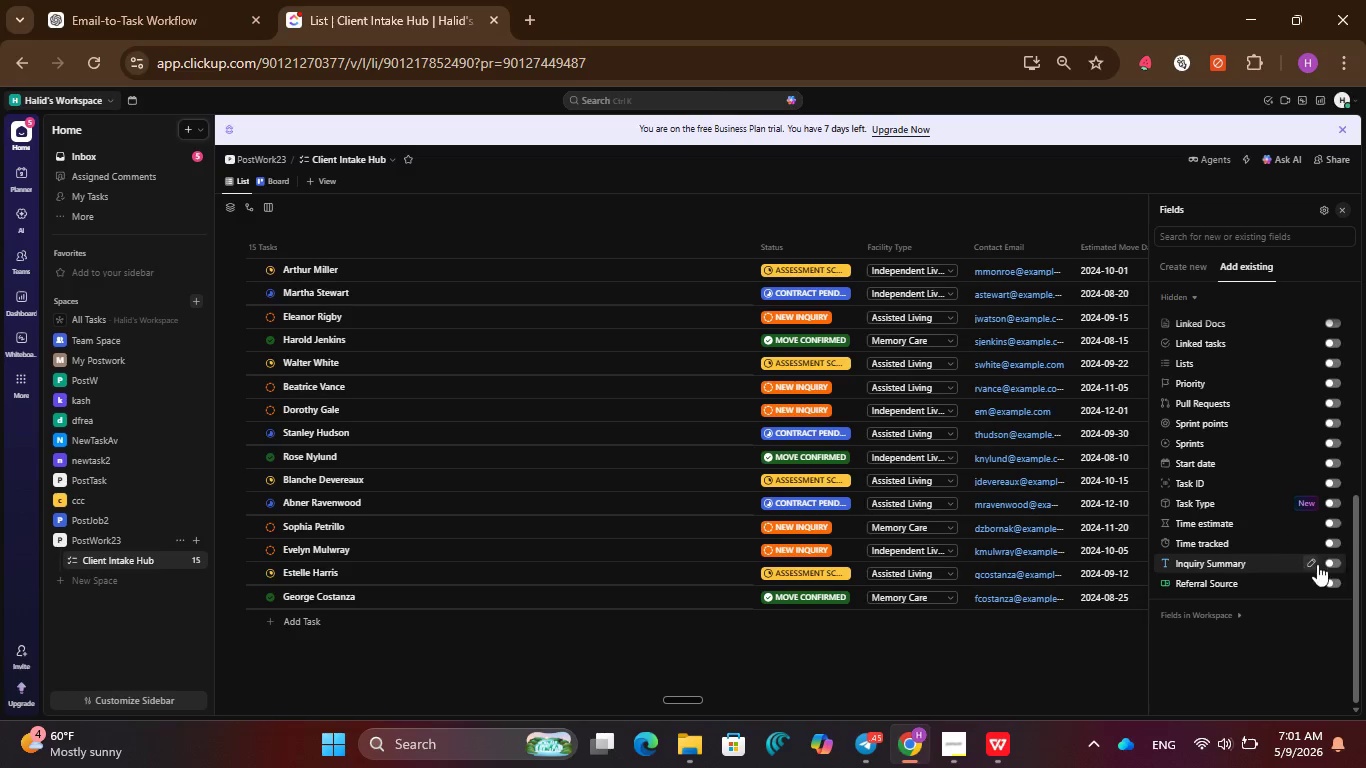 
left_click([1338, 561])
 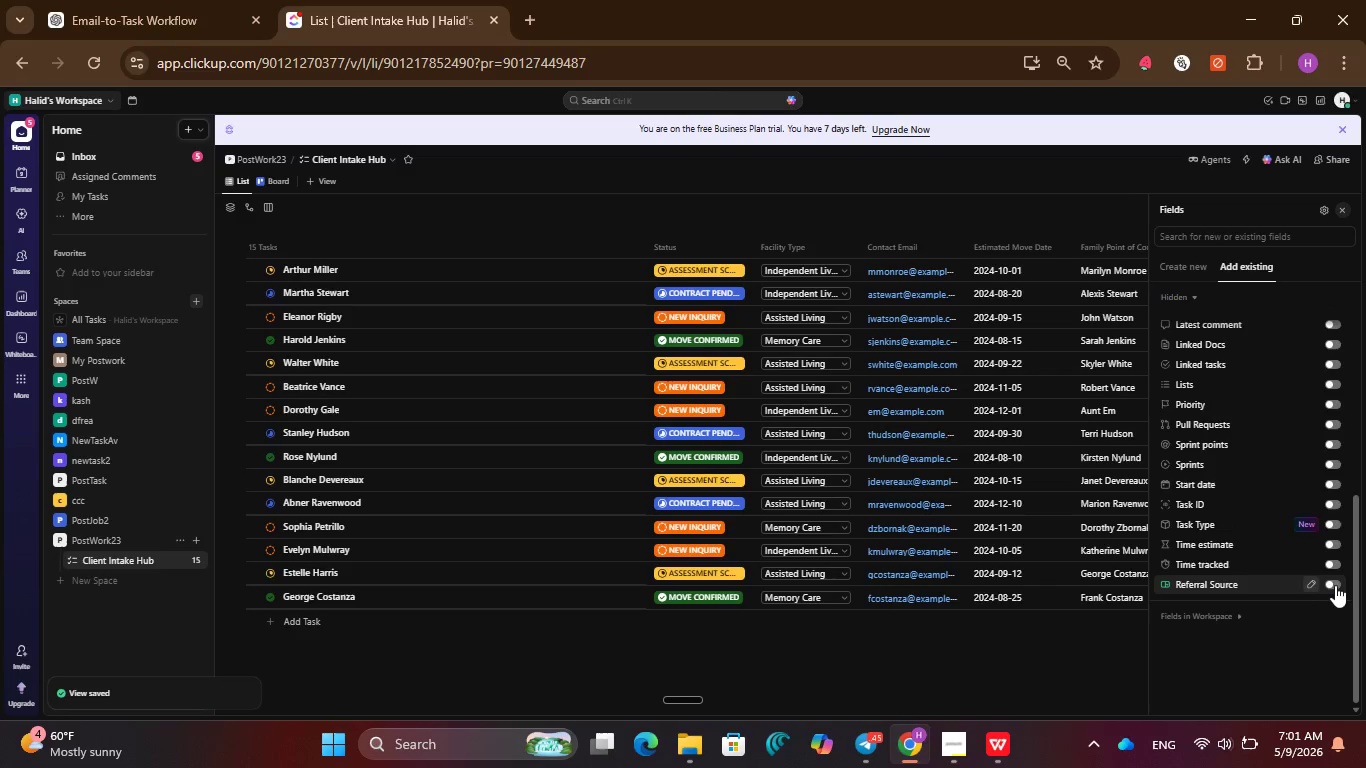 
left_click([1333, 588])
 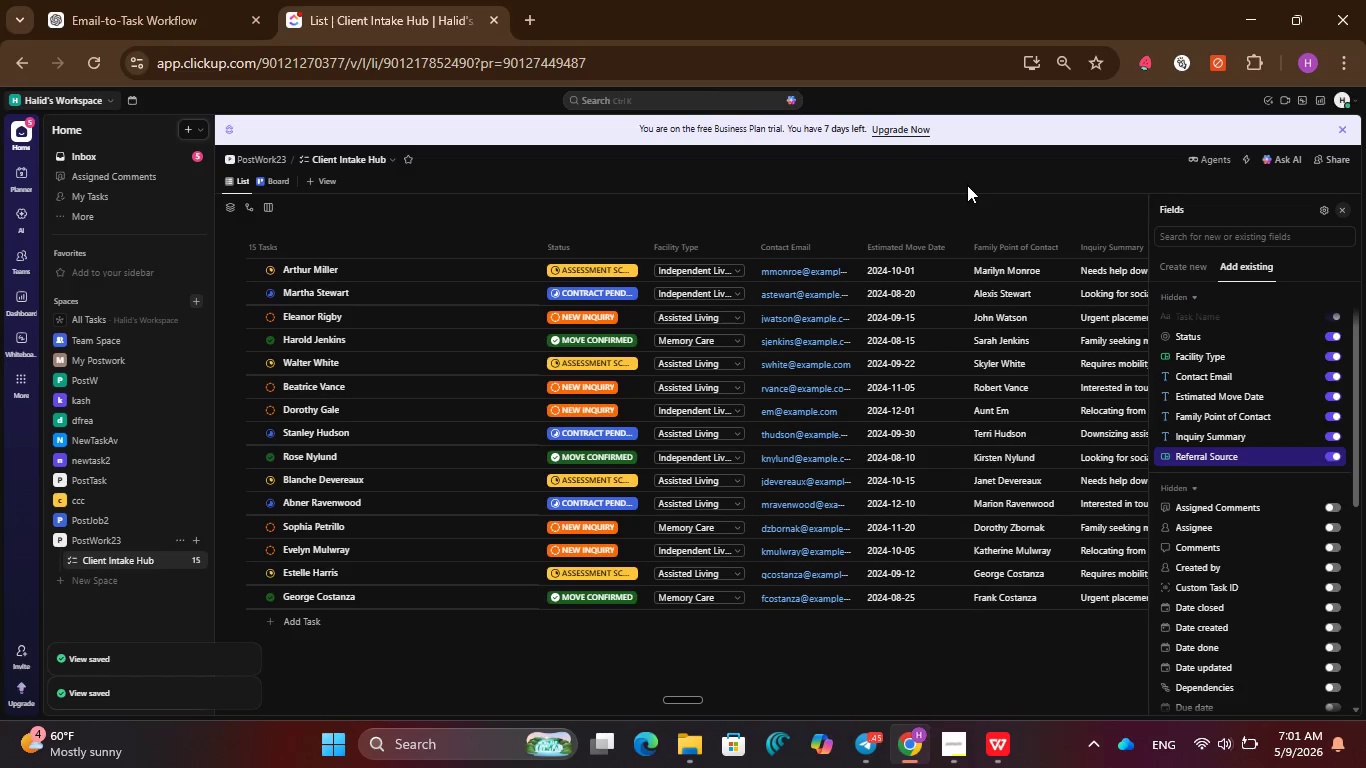 
left_click([967, 185])
 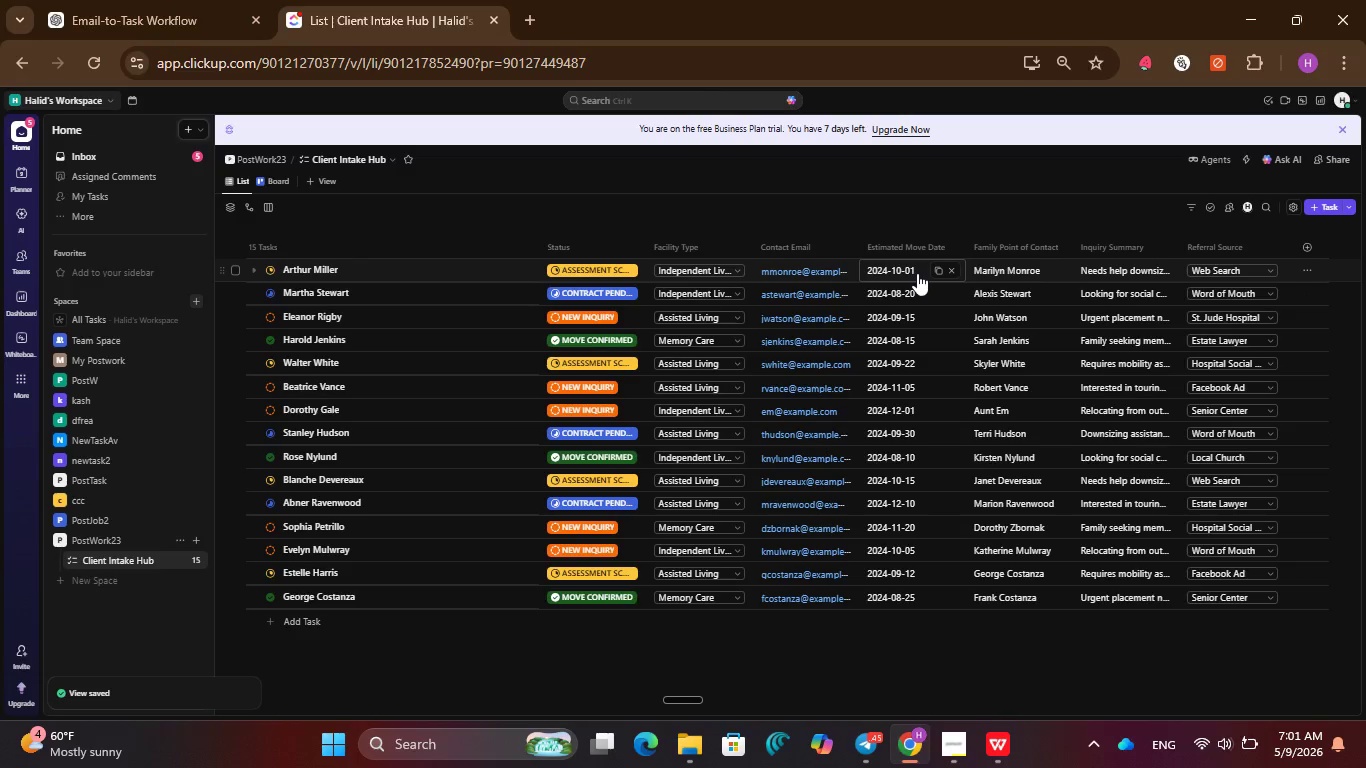 
left_click([917, 250])
 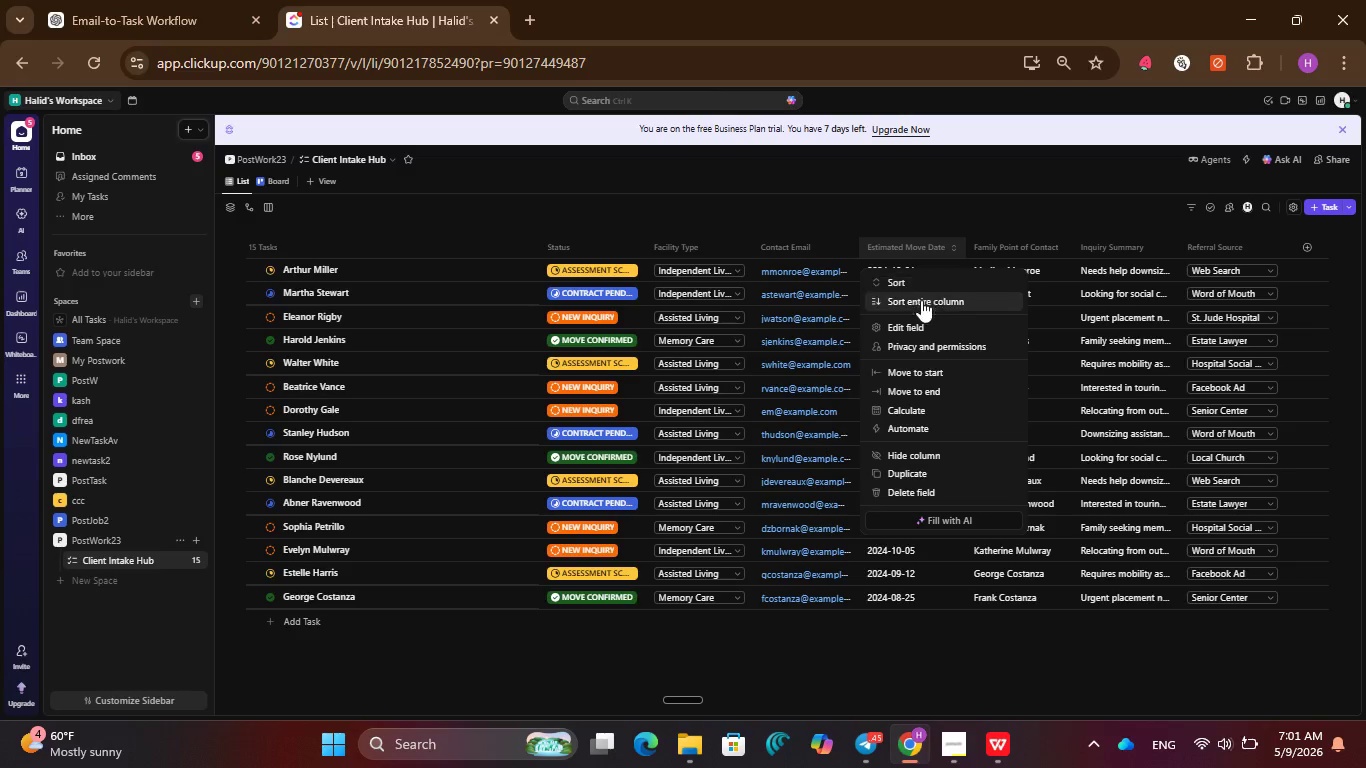 
left_click([921, 318])
 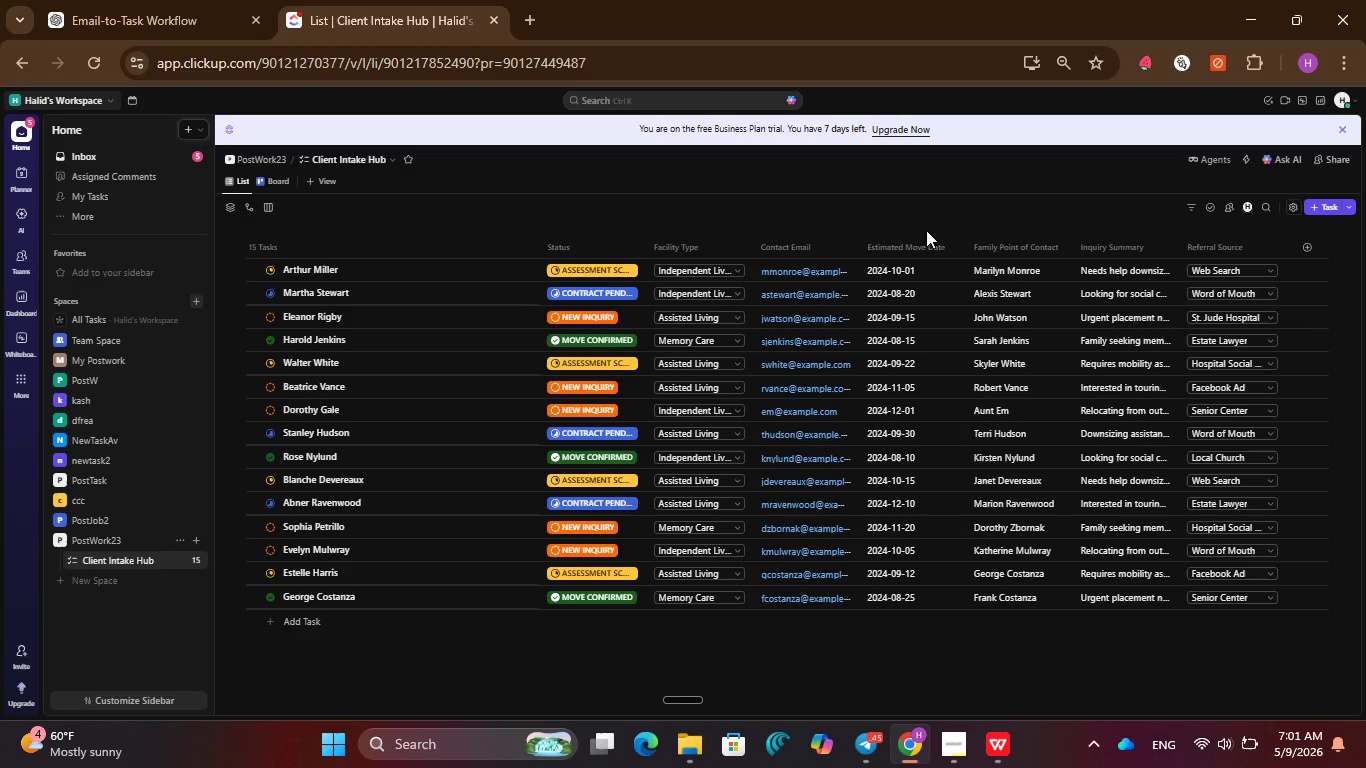 
left_click([919, 245])
 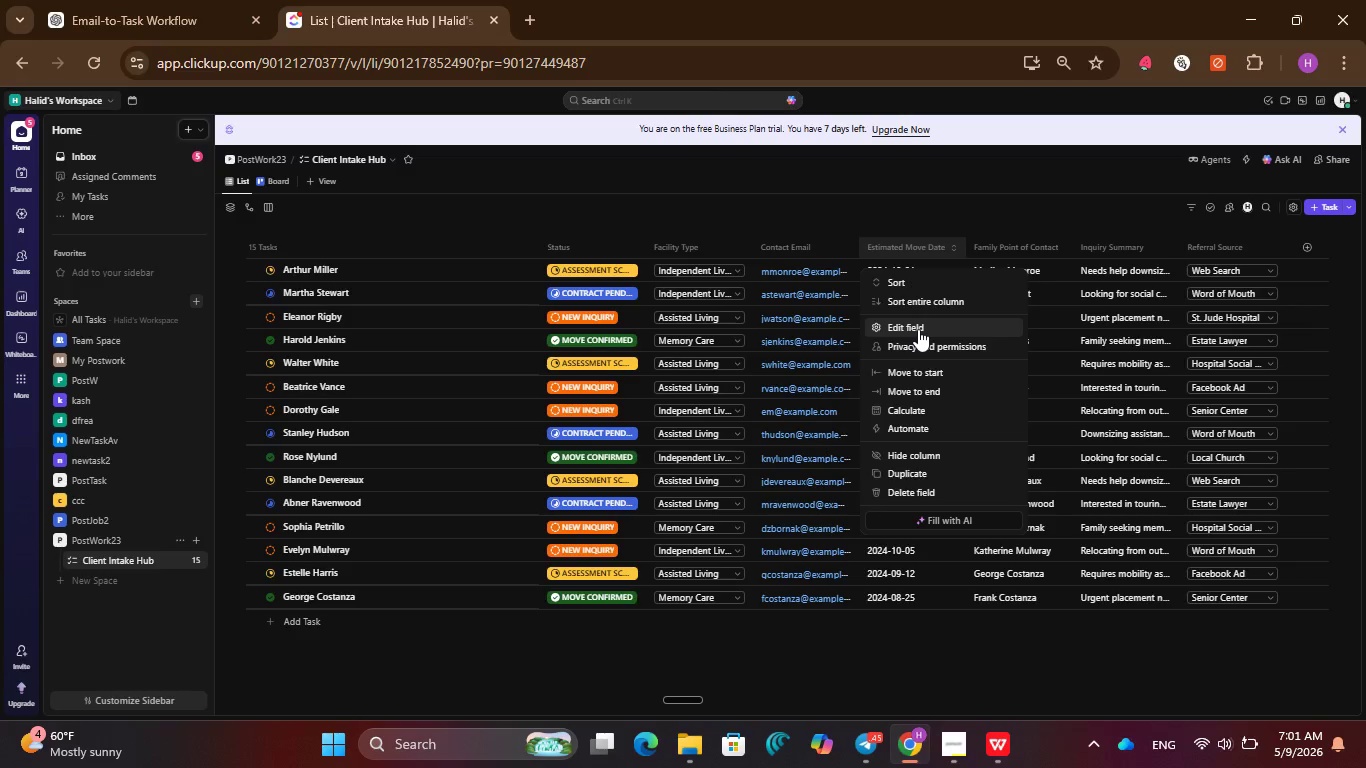 
left_click([918, 329])
 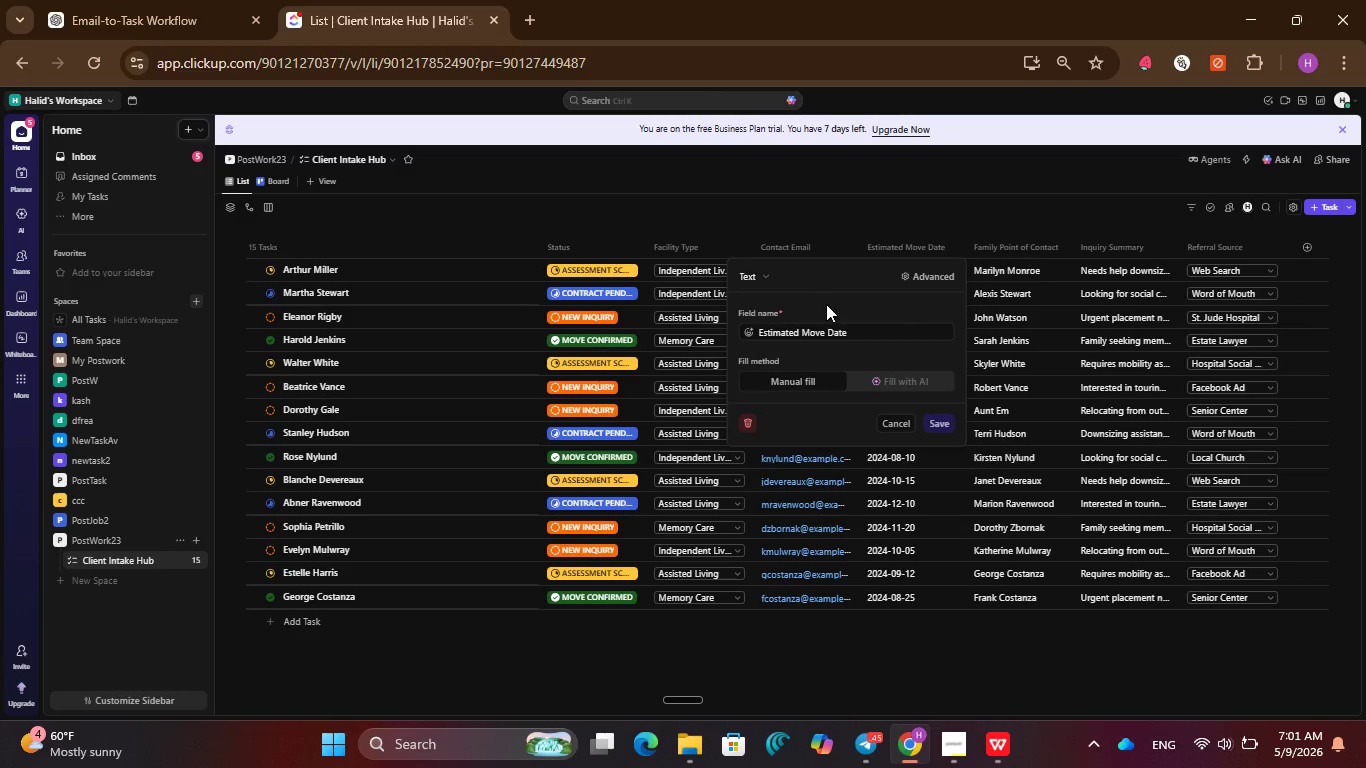 
left_click([756, 276])
 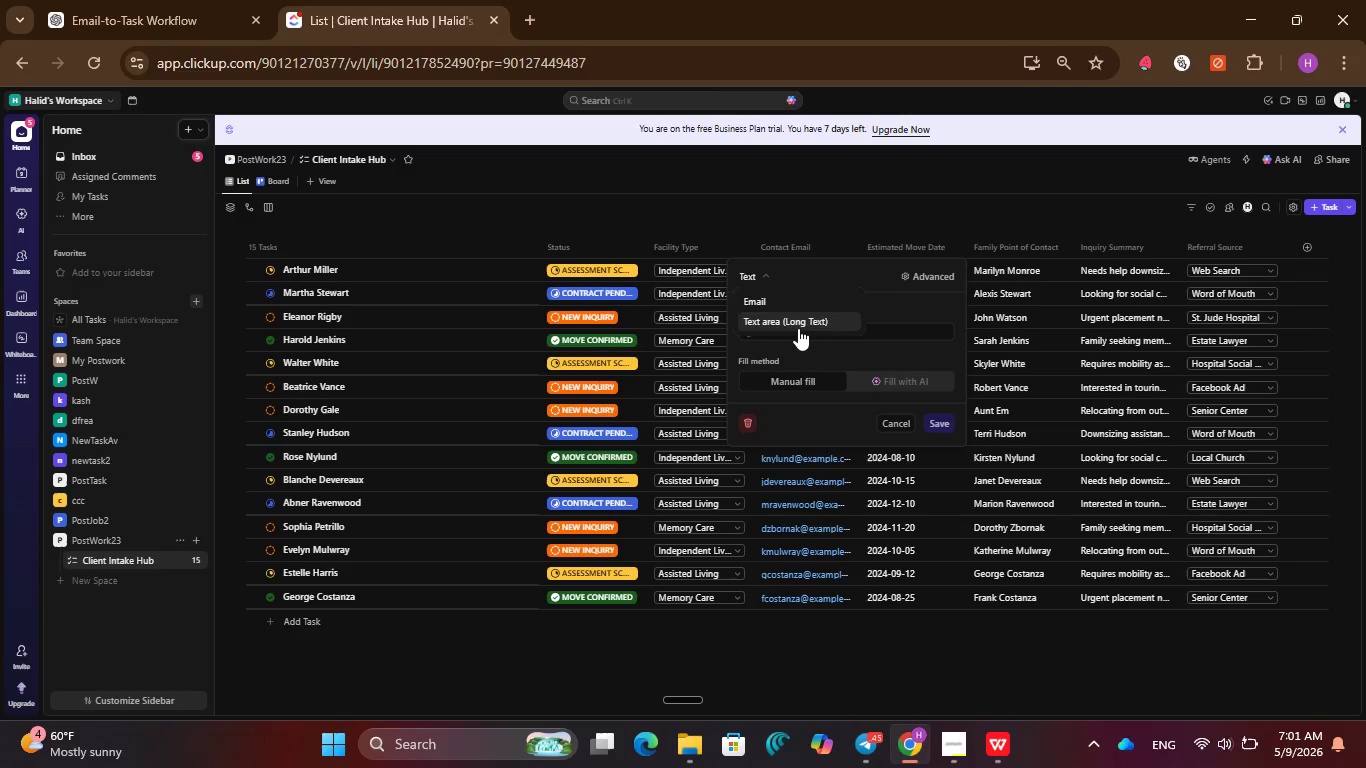 
left_click([893, 307])
 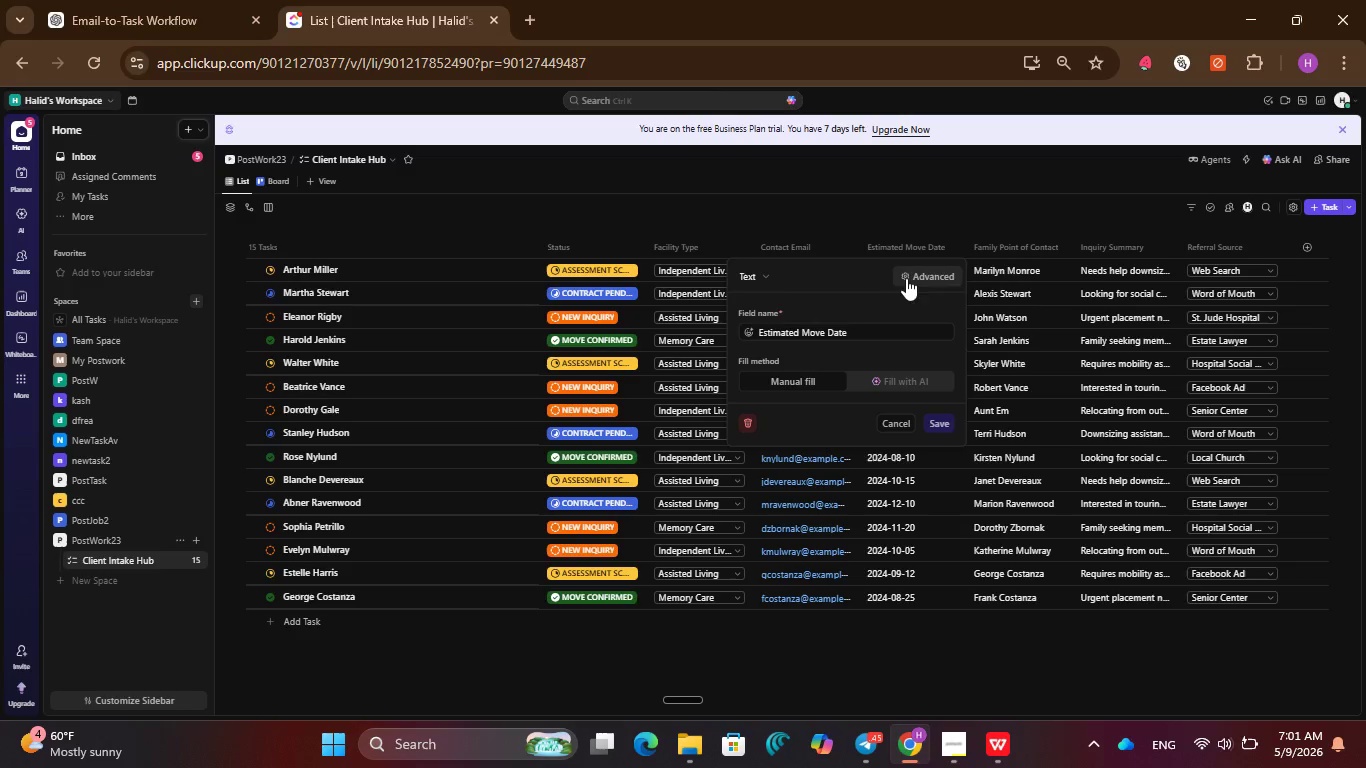 
left_click([906, 278])
 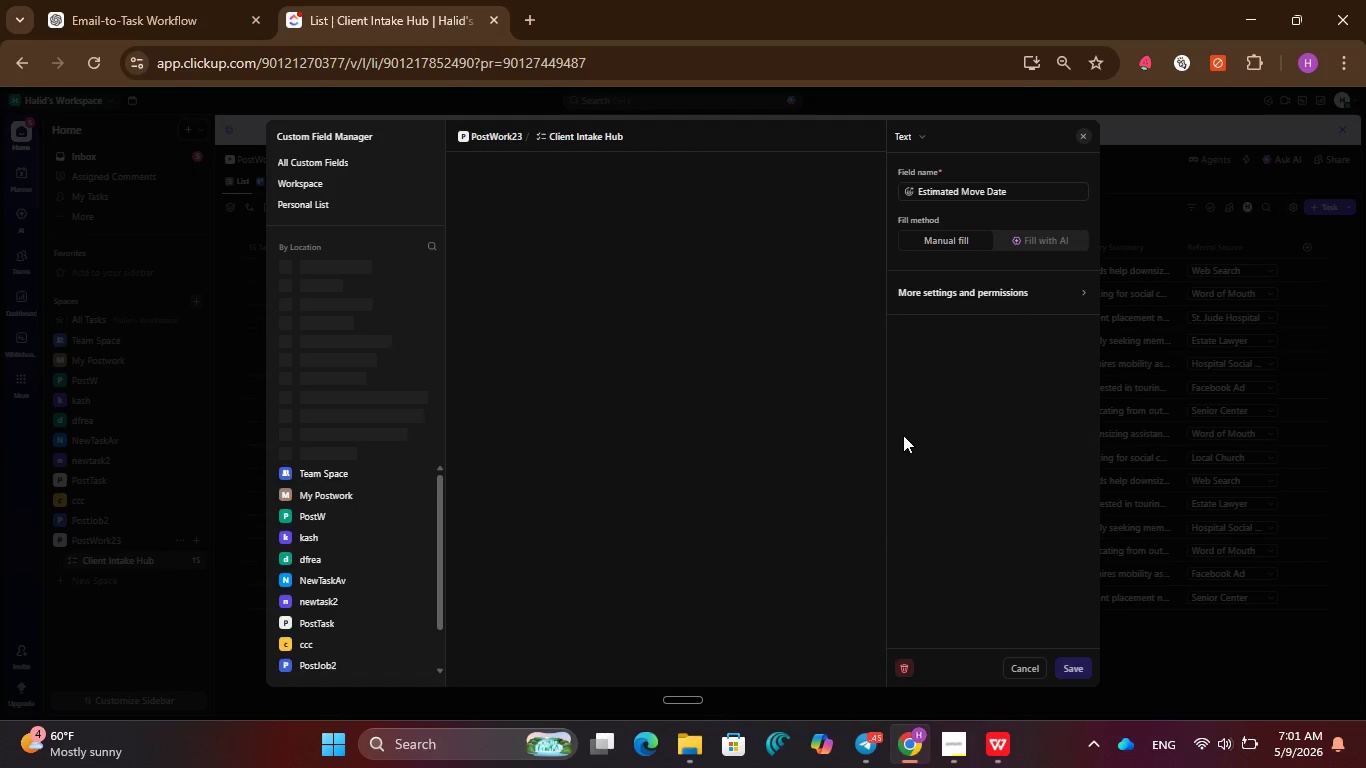 
wait(8.53)
 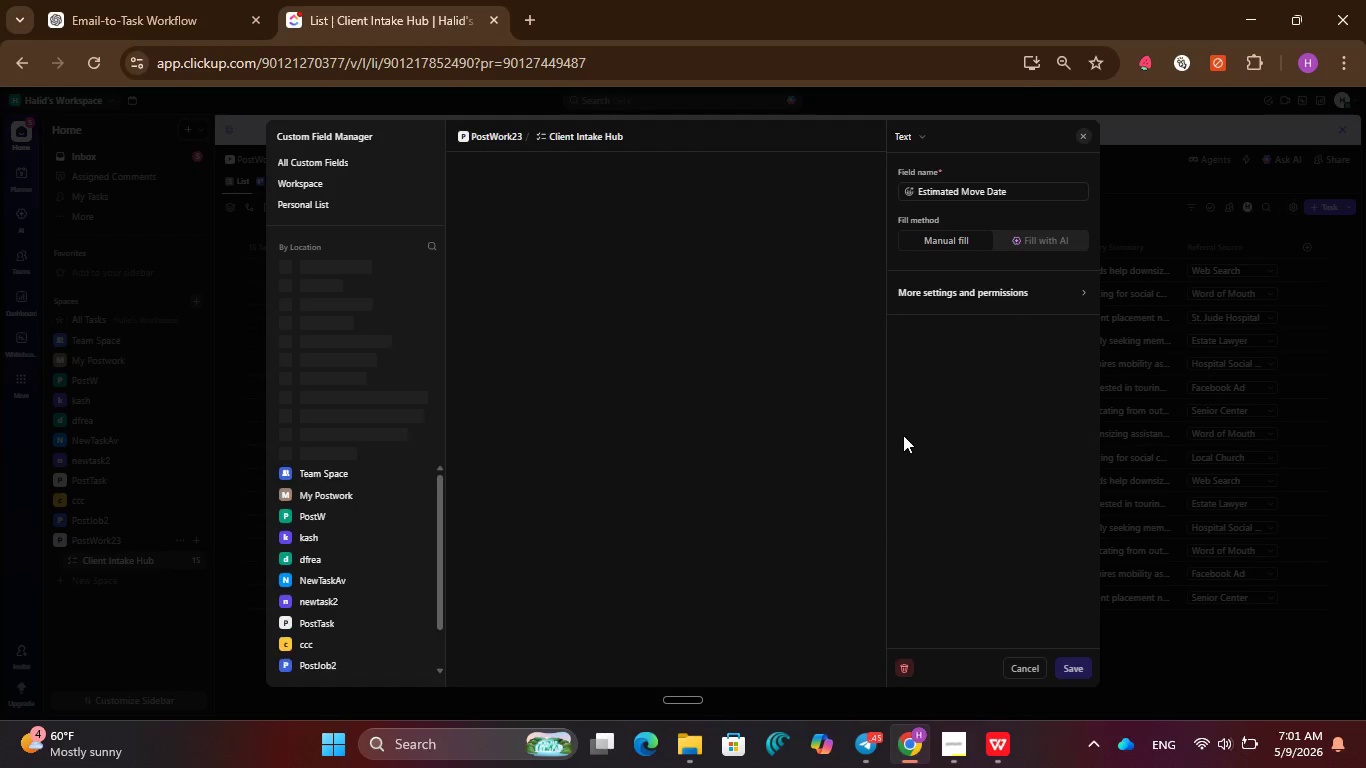 
left_click([648, 388])
 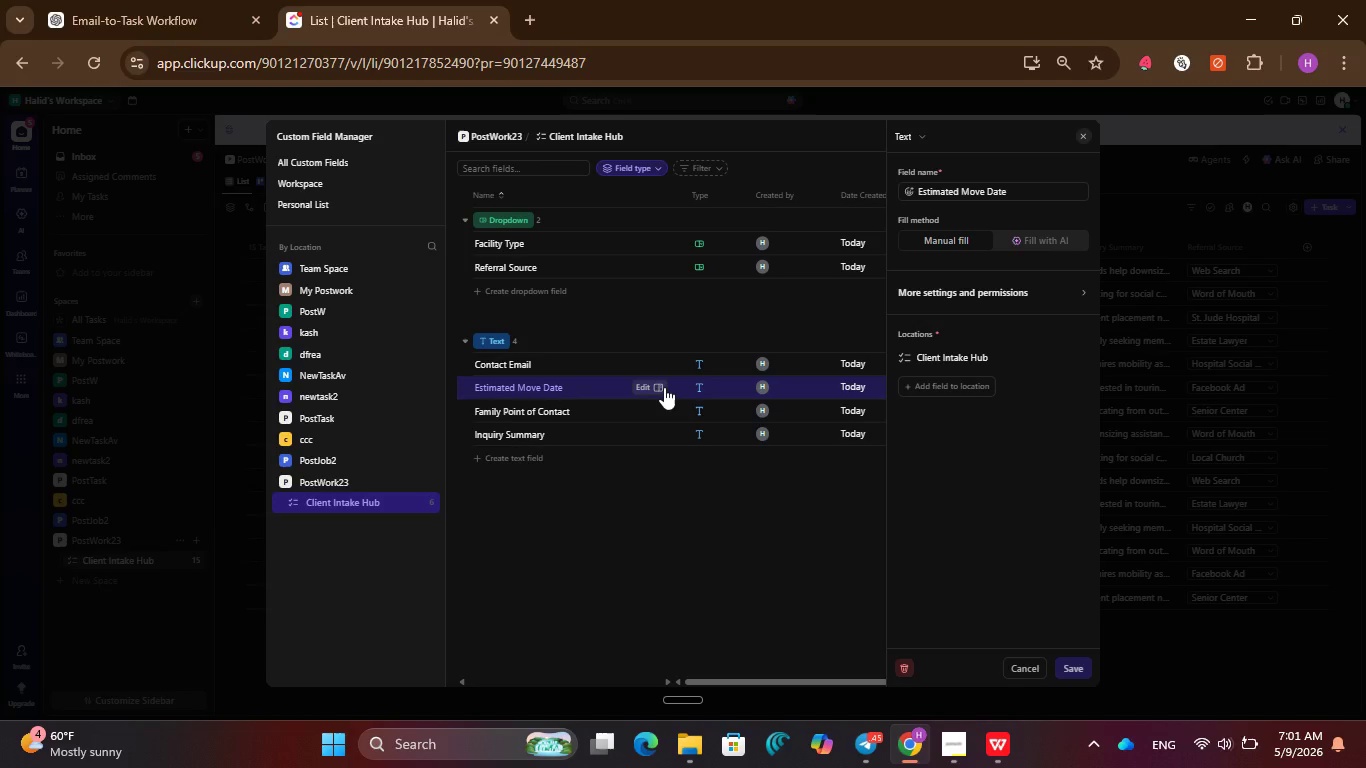 
wait(5.78)
 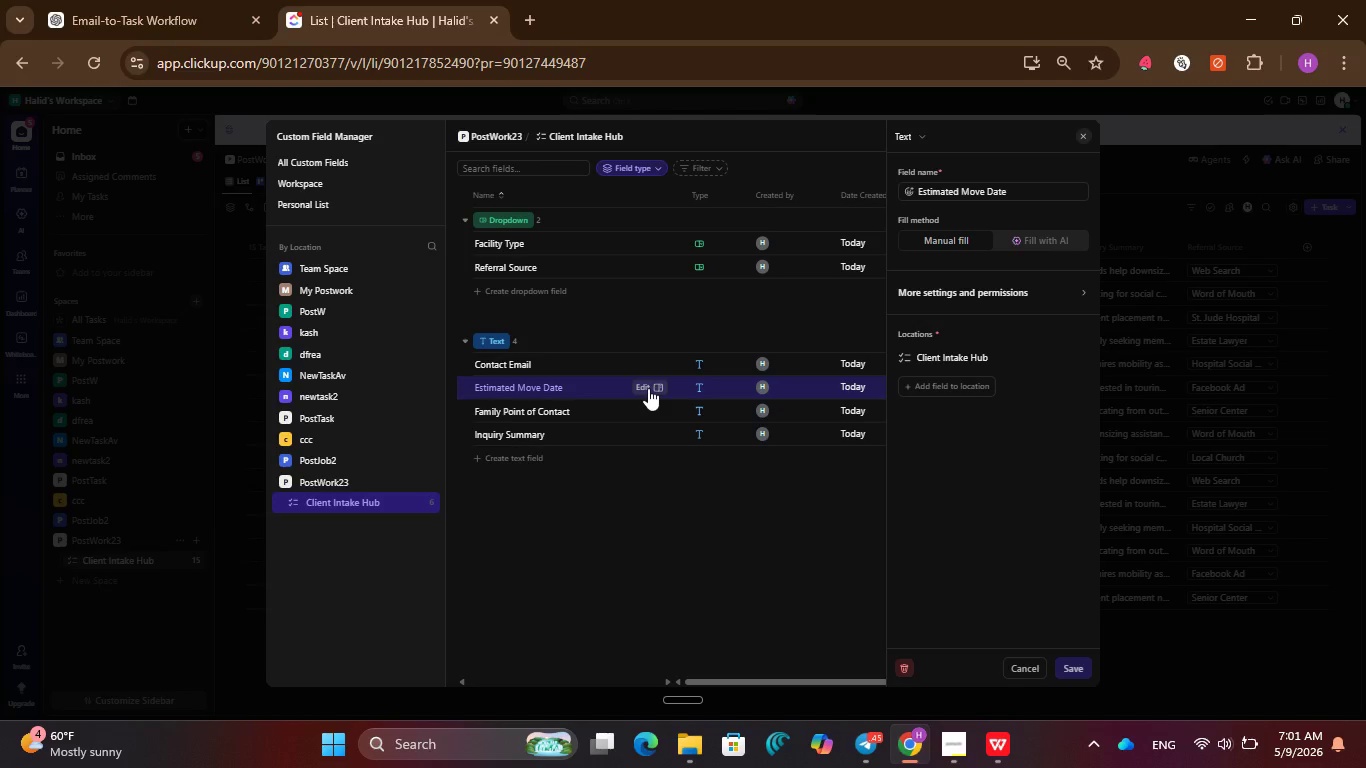 
left_click([654, 387])
 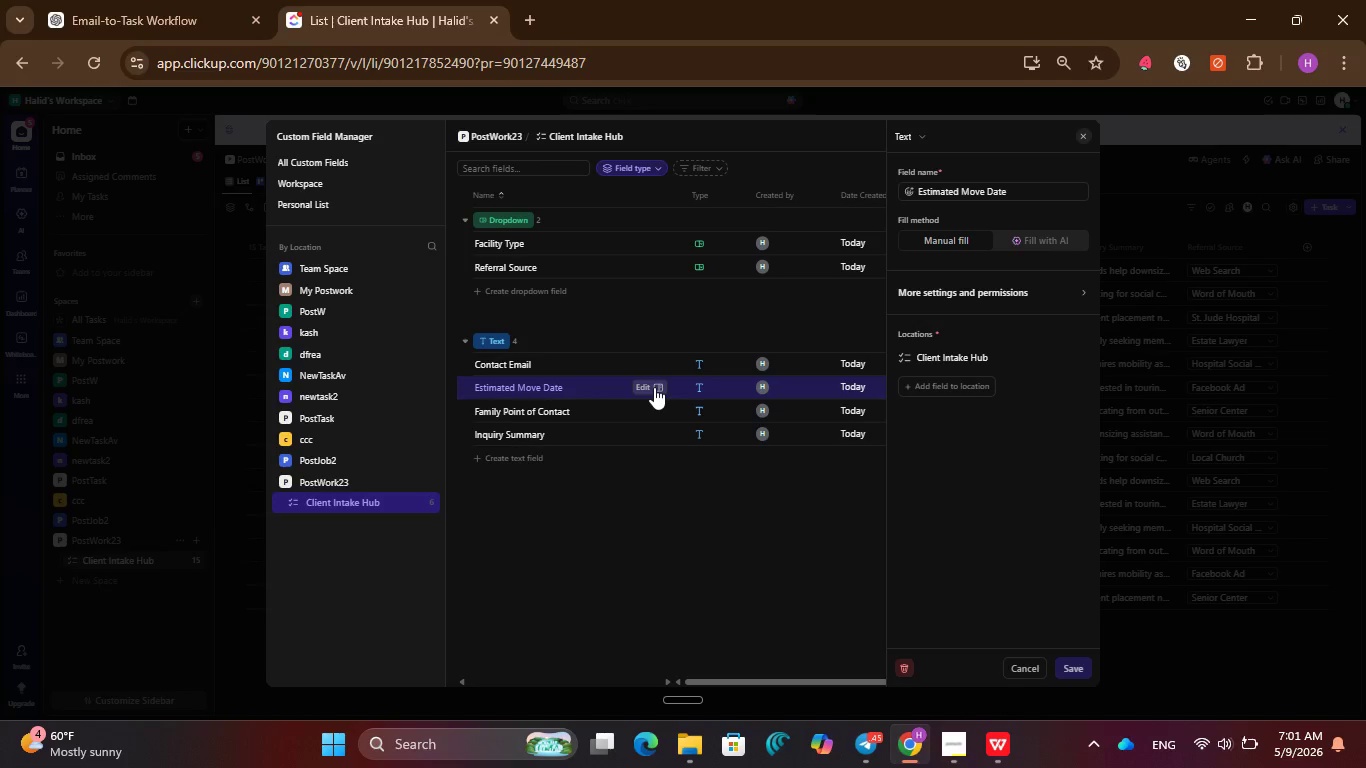 
double_click([654, 387])
 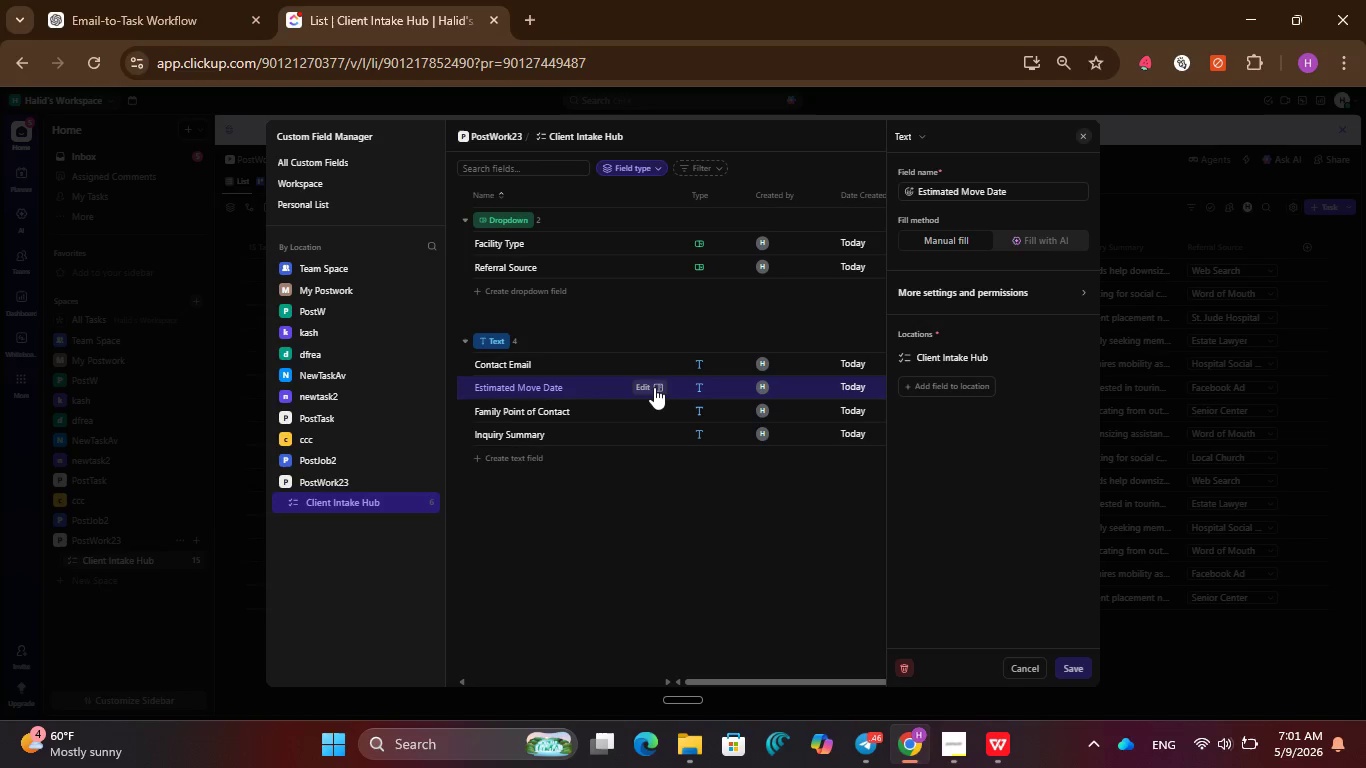 
triple_click([654, 387])
 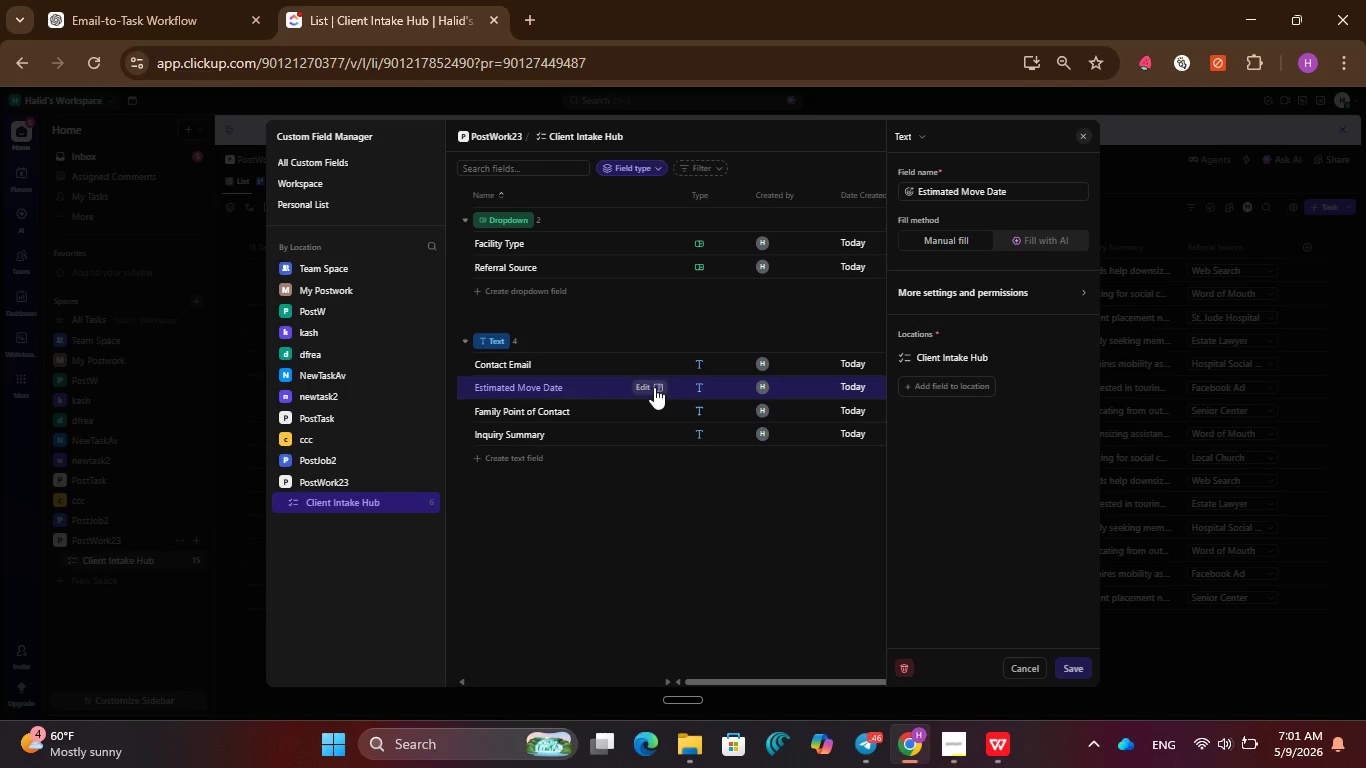 
right_click([654, 387])
 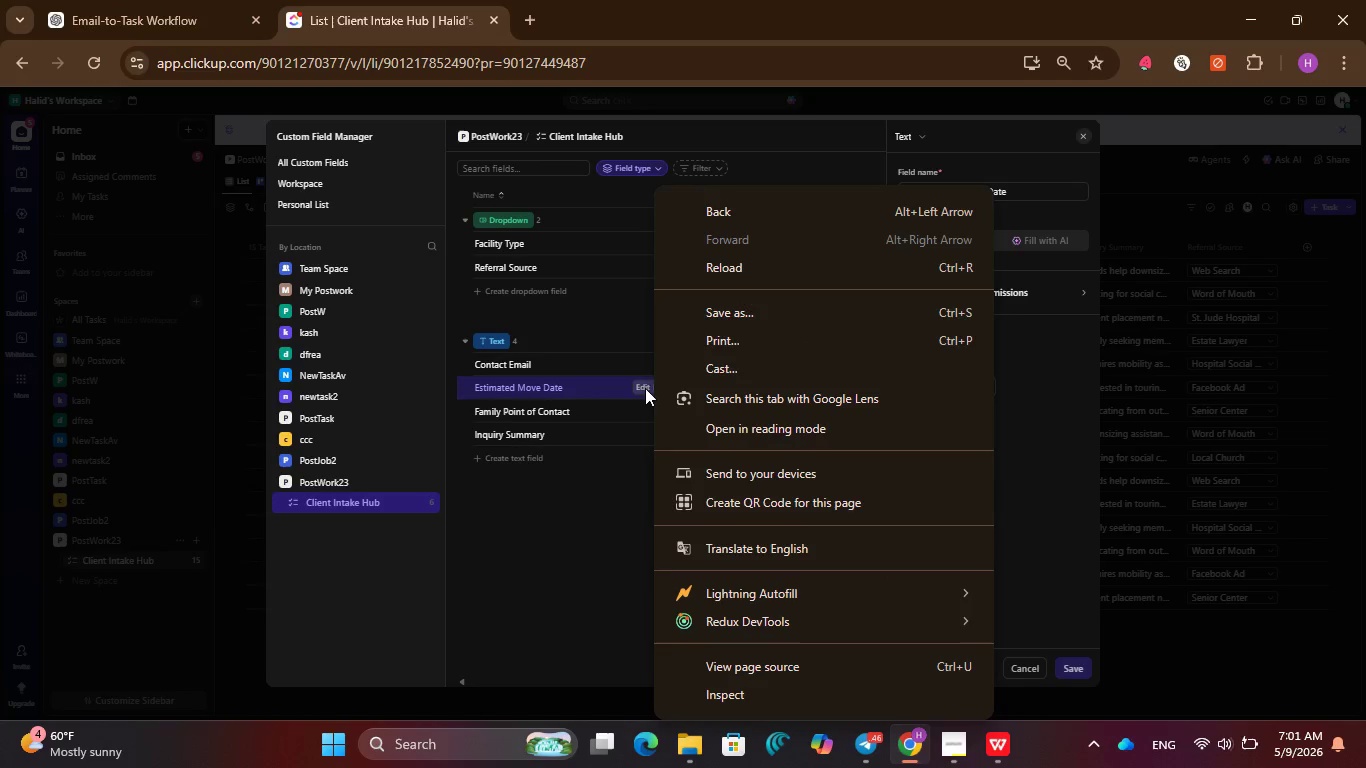 
left_click([640, 389])
 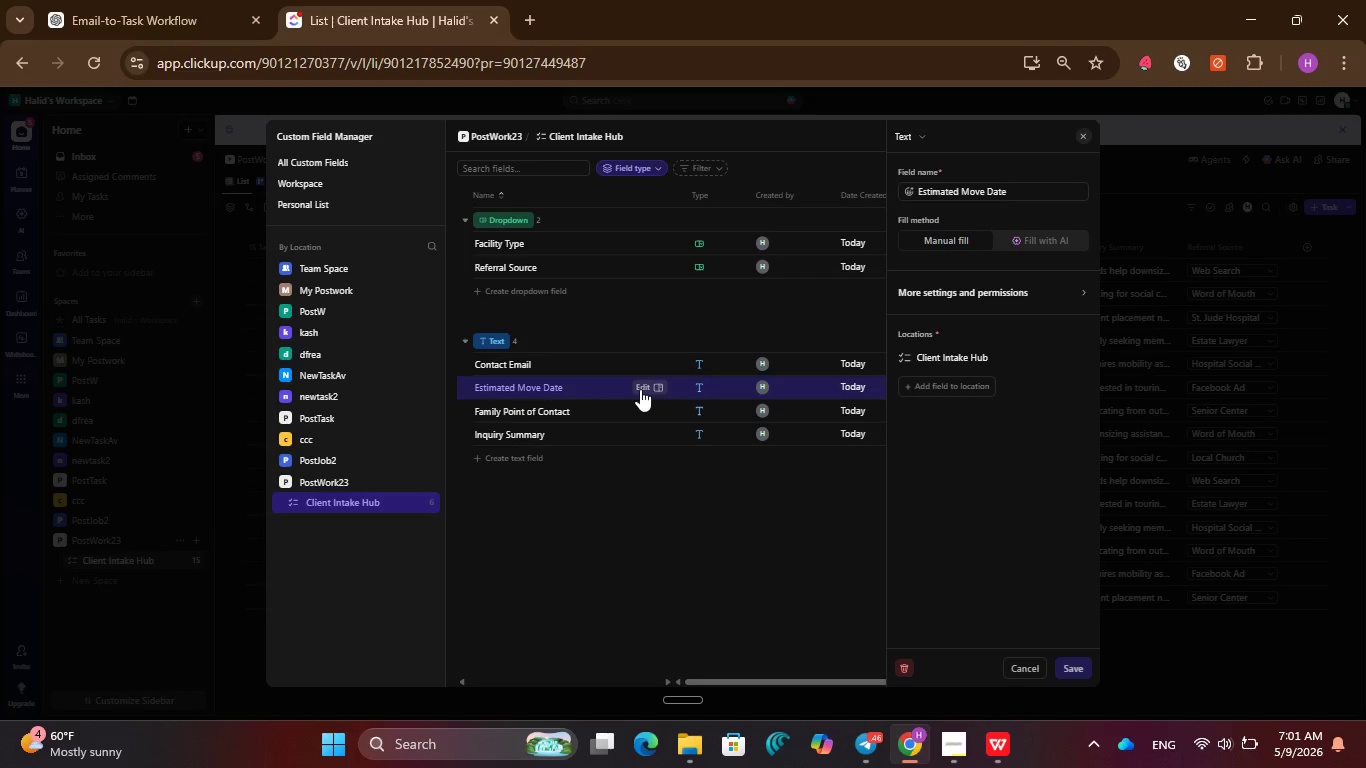 
left_click([640, 389])
 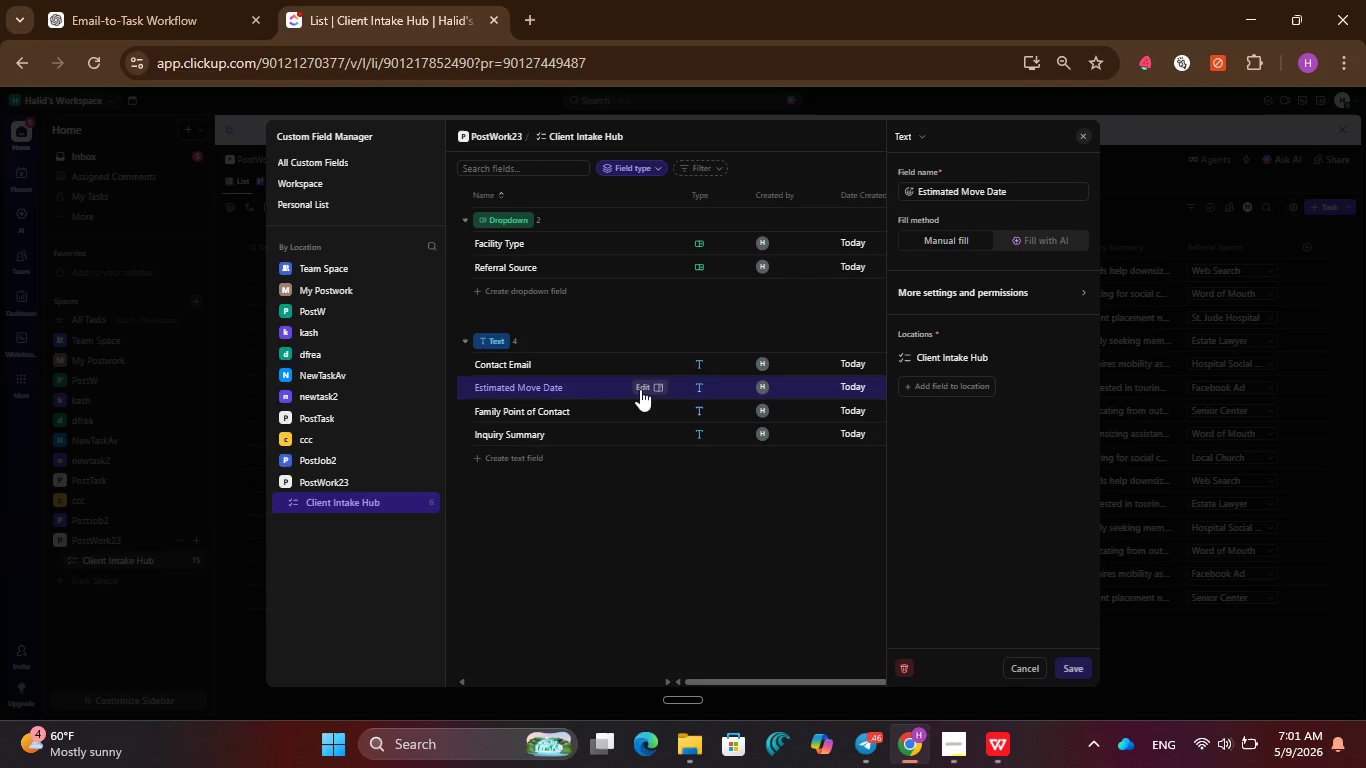 
wait(8.66)
 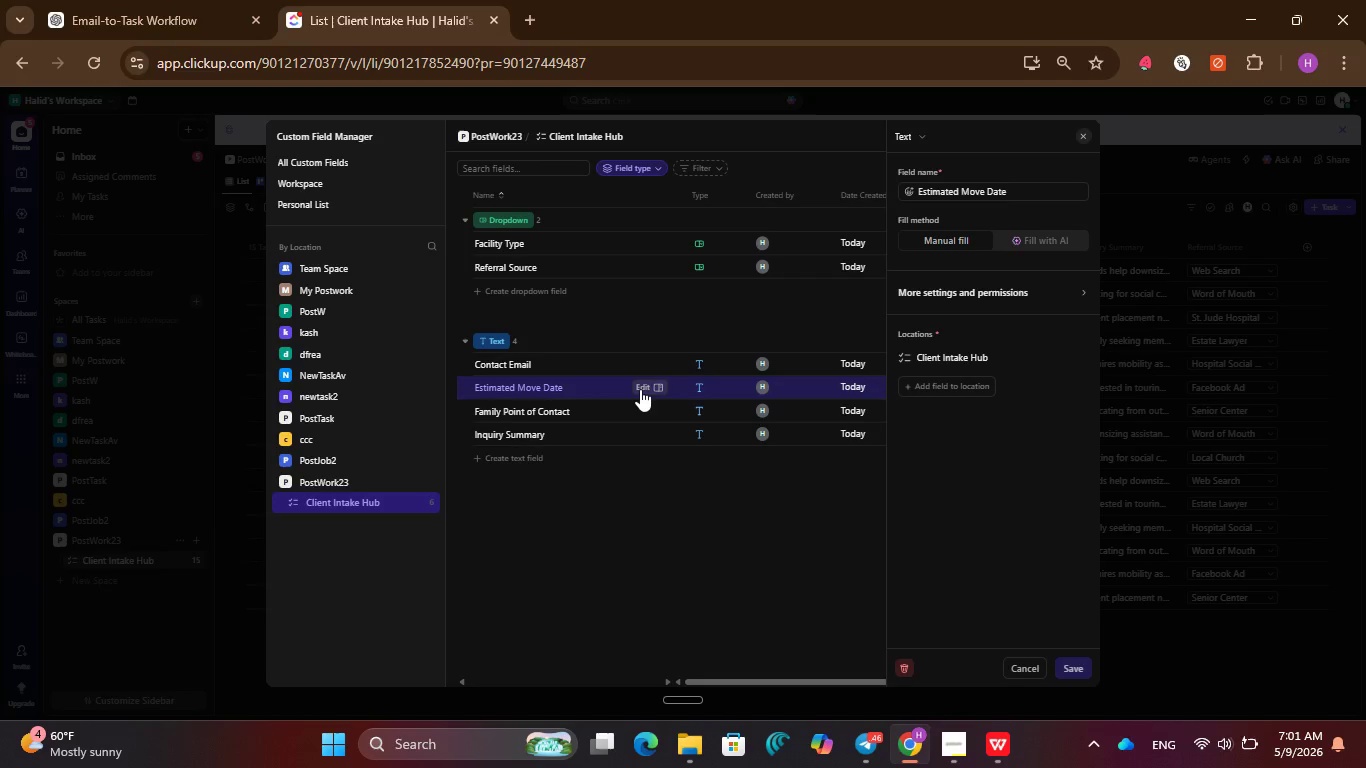 
left_click([918, 135])
 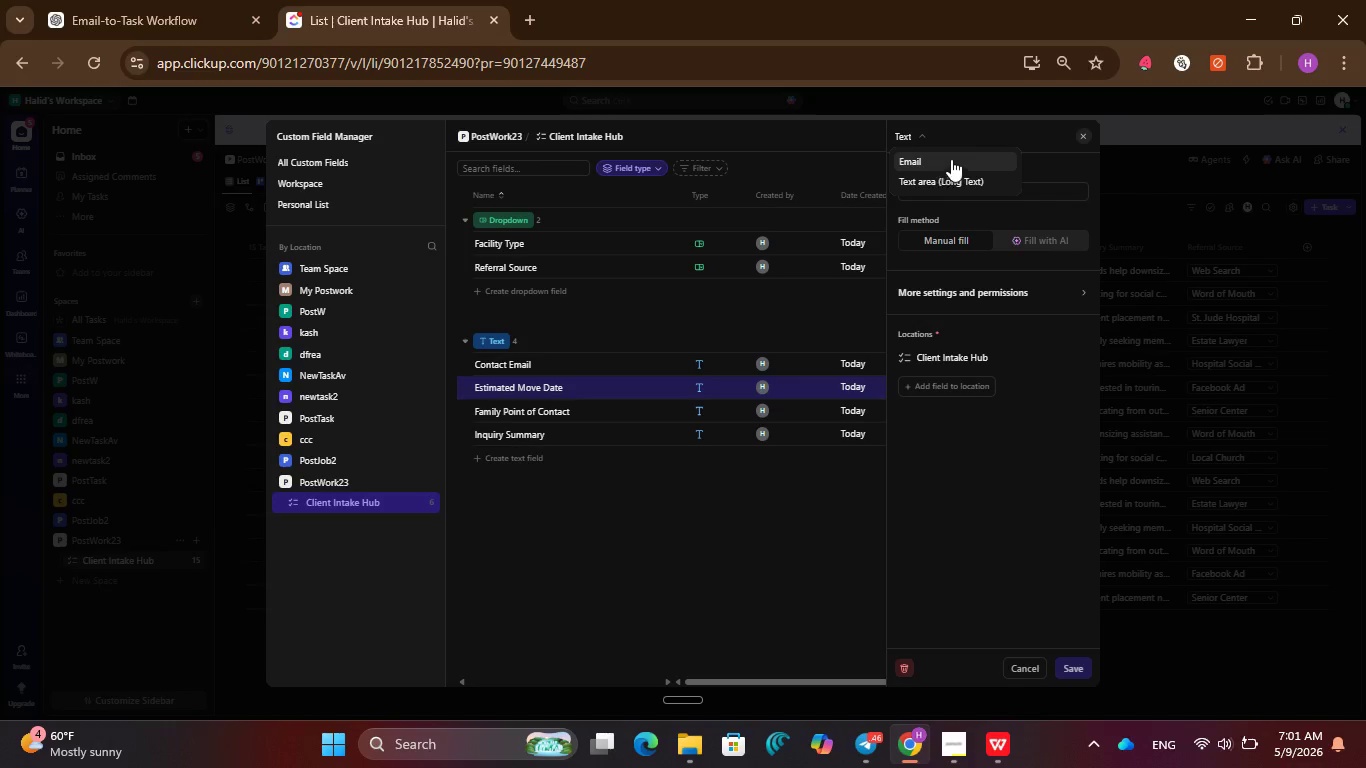 
left_click([1066, 174])
 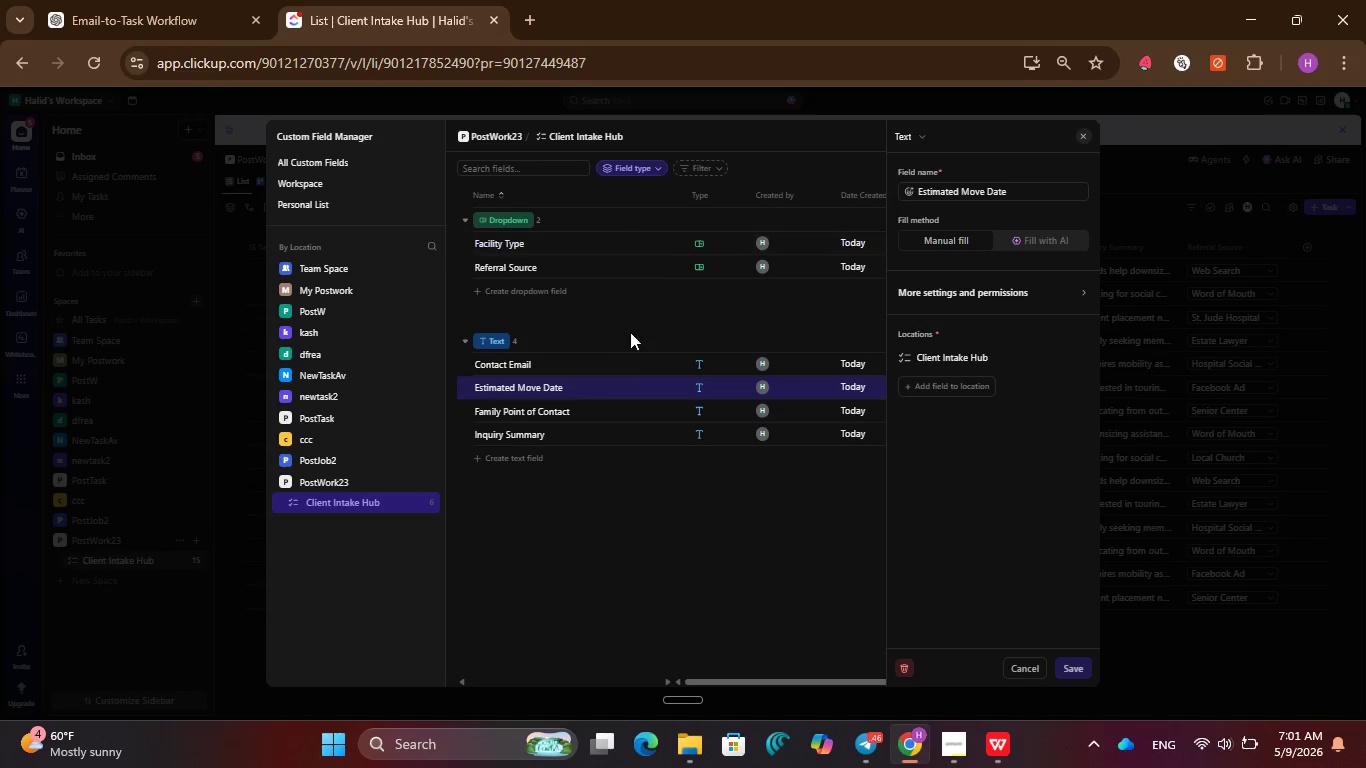 
scroll: coordinate [590, 392], scroll_direction: down, amount: 3.0
 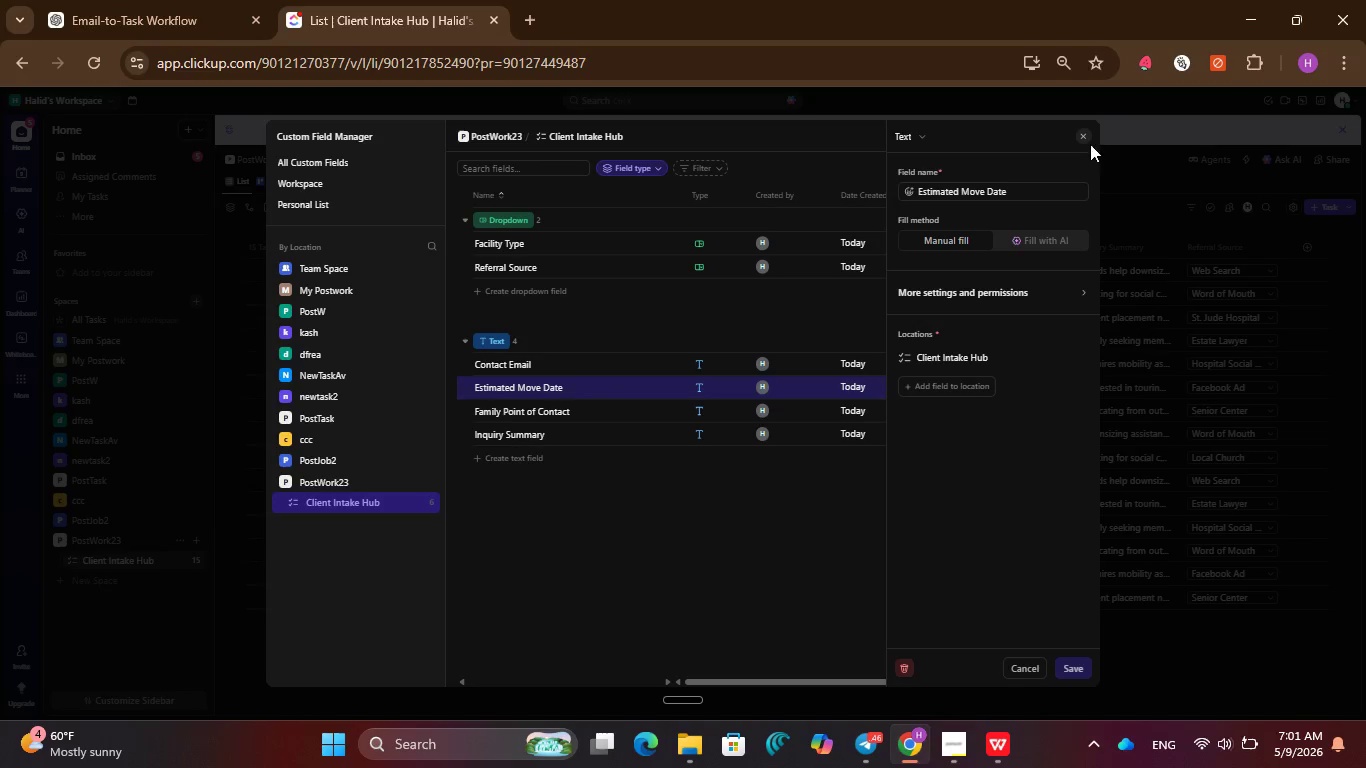 
left_click([1088, 138])
 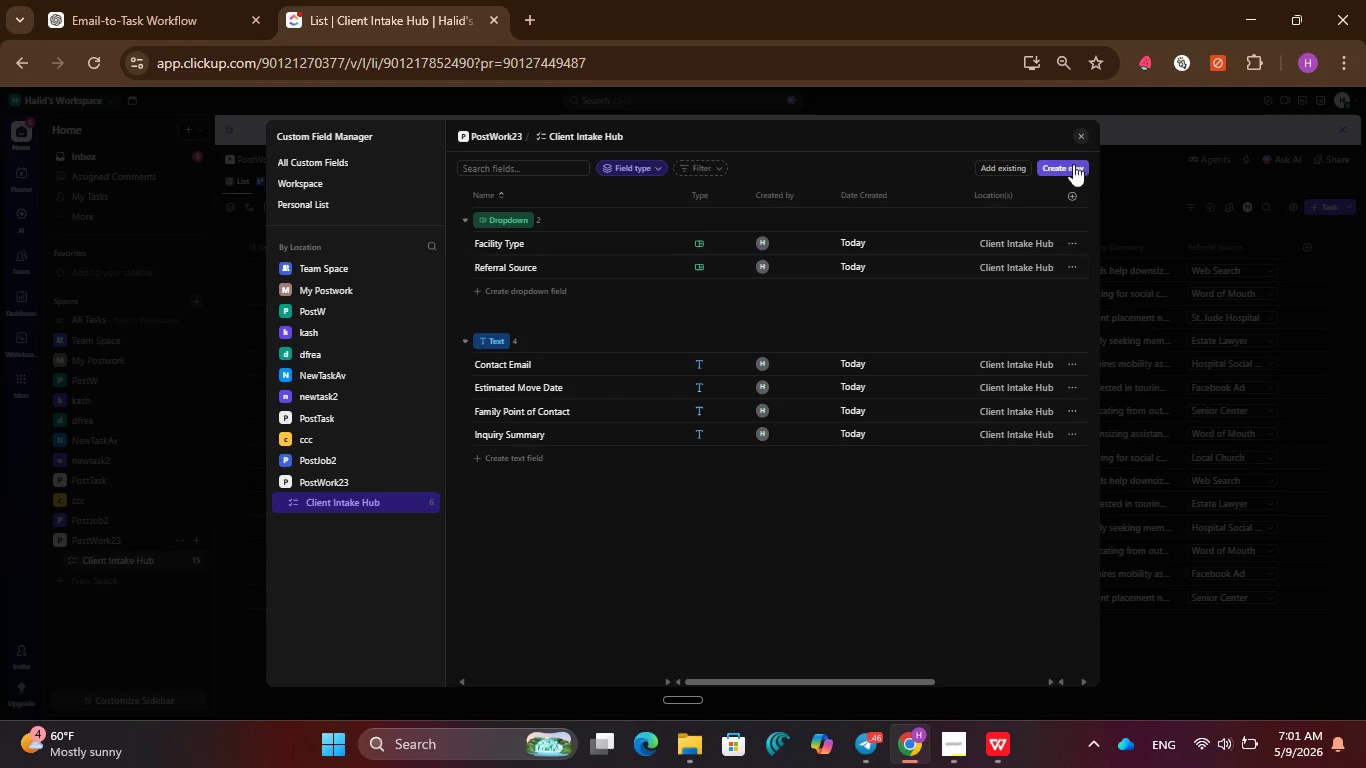 
left_click([1079, 141])
 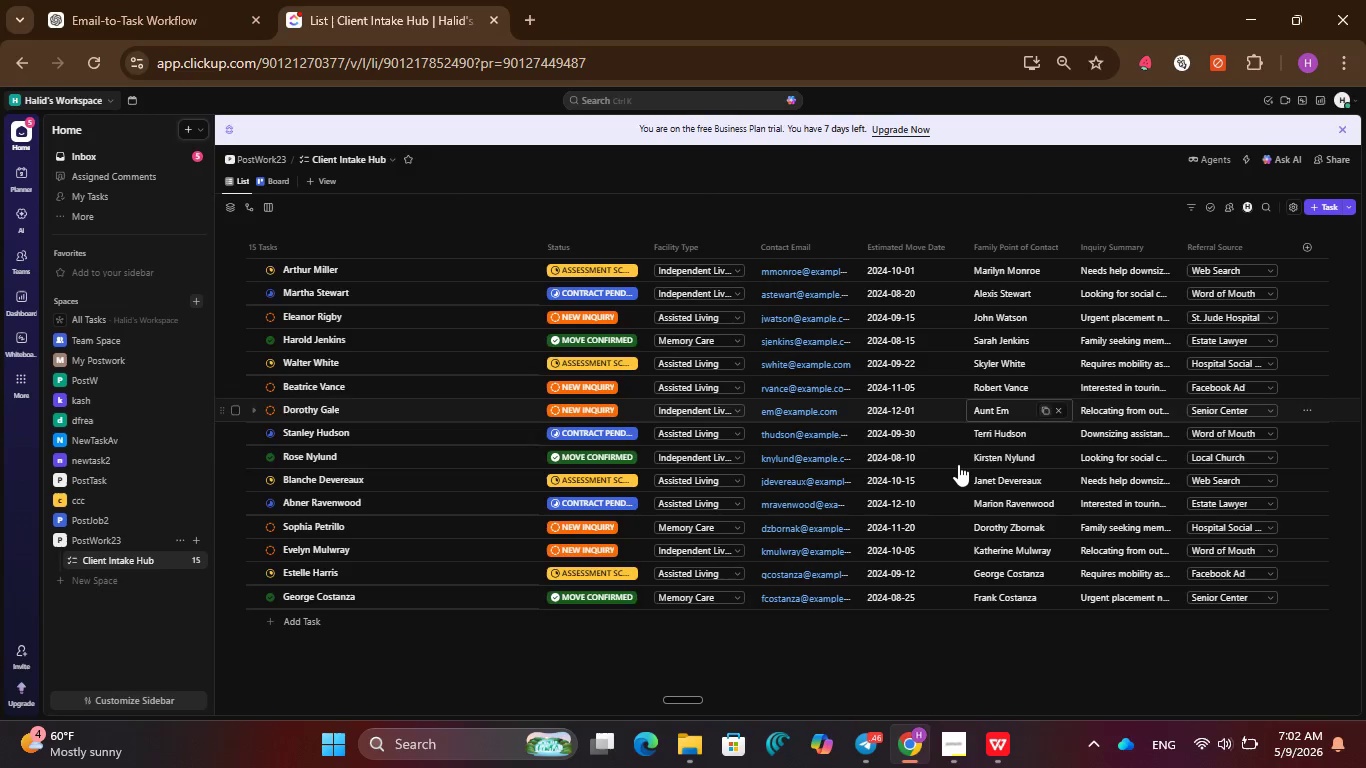 
scroll: coordinate [891, 427], scroll_direction: down, amount: 1.0
 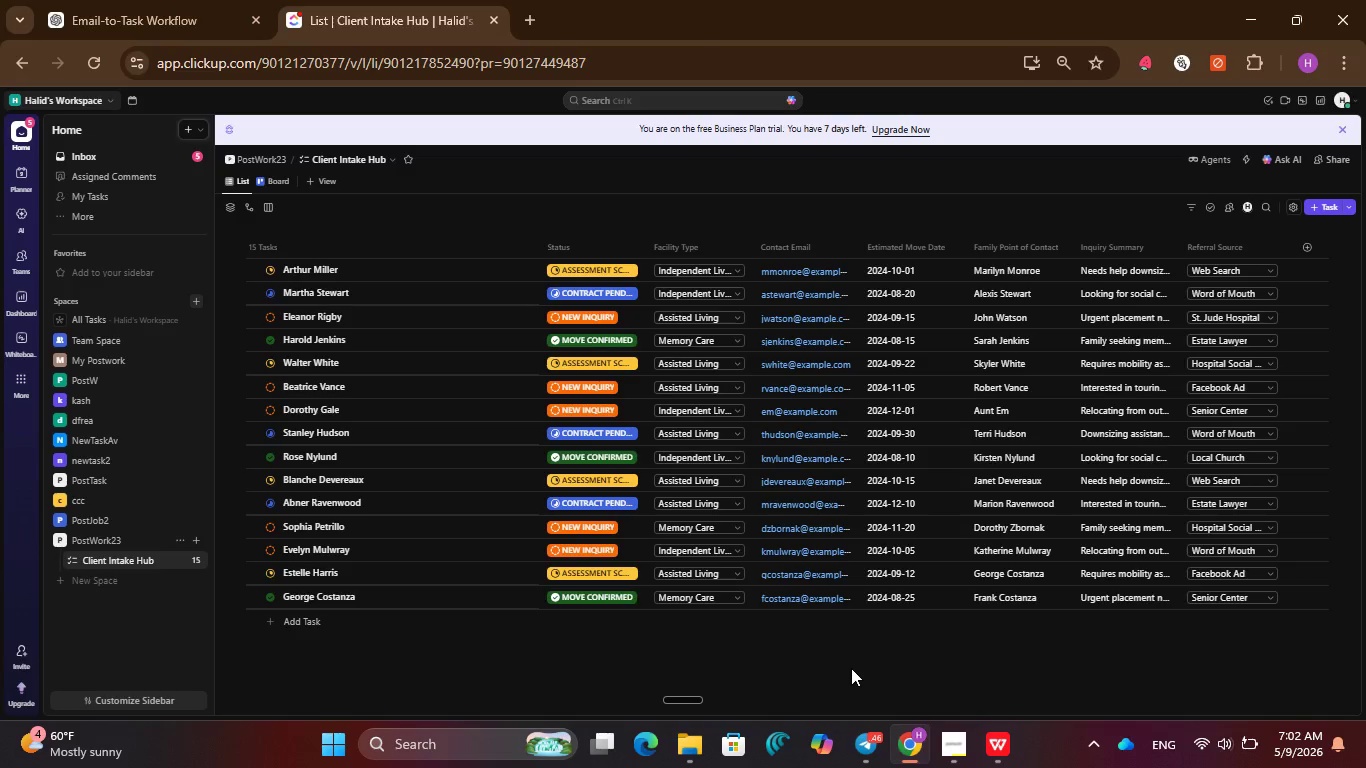 
wait(16.34)
 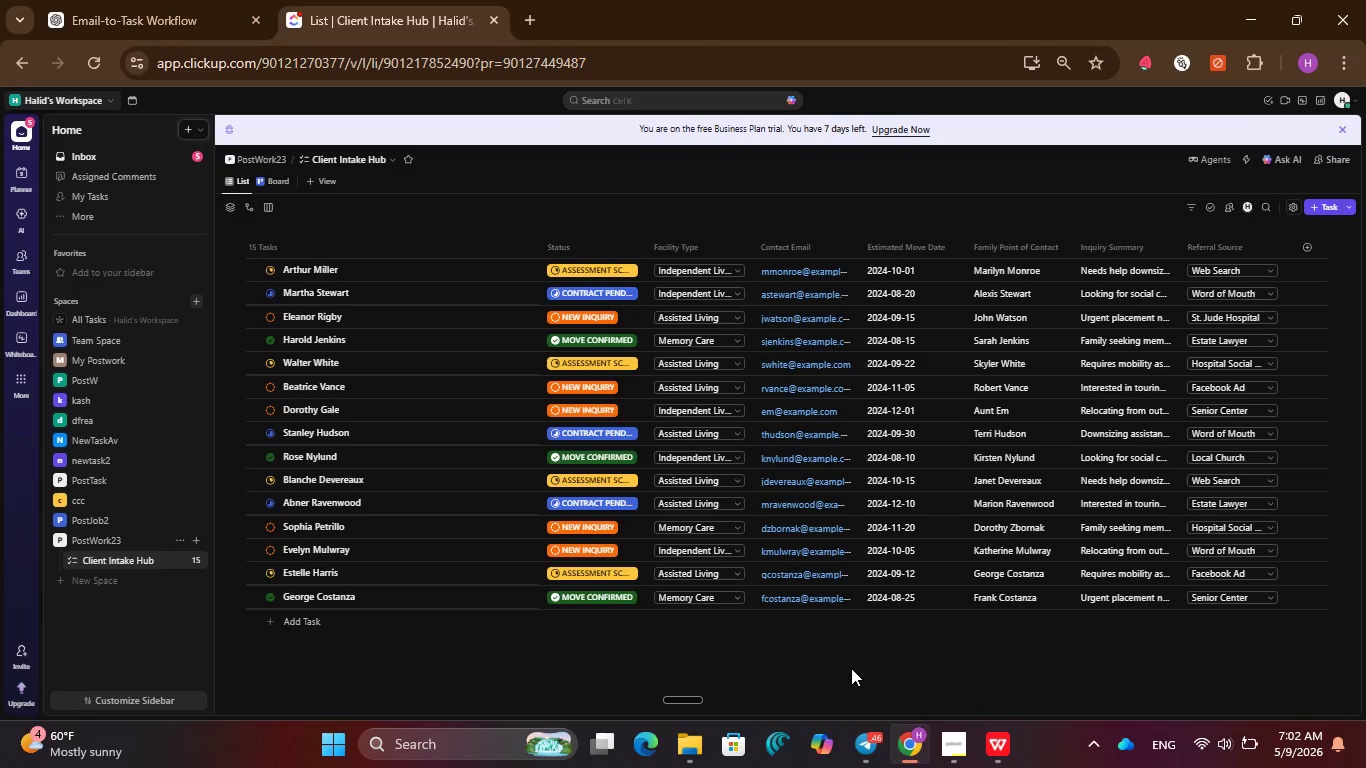 
left_click([236, 248])
 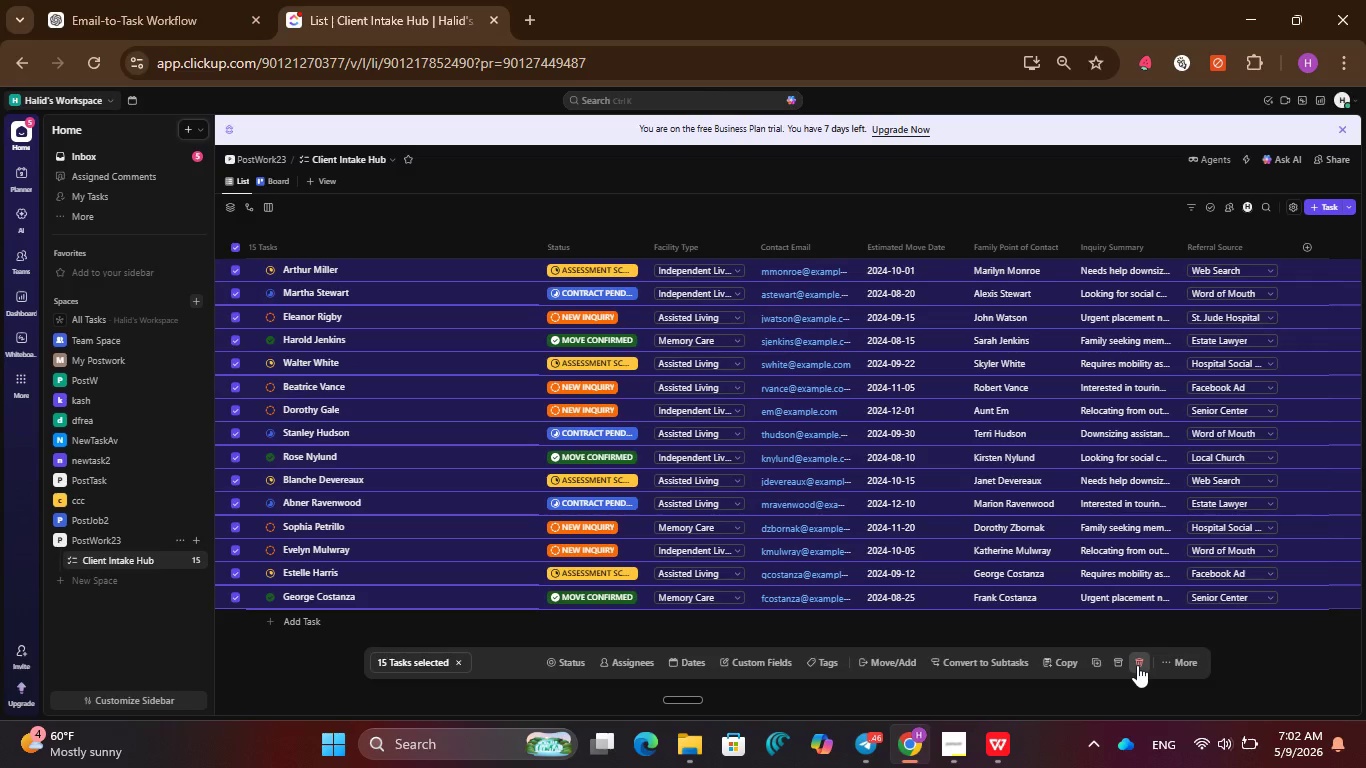 
left_click([1137, 665])
 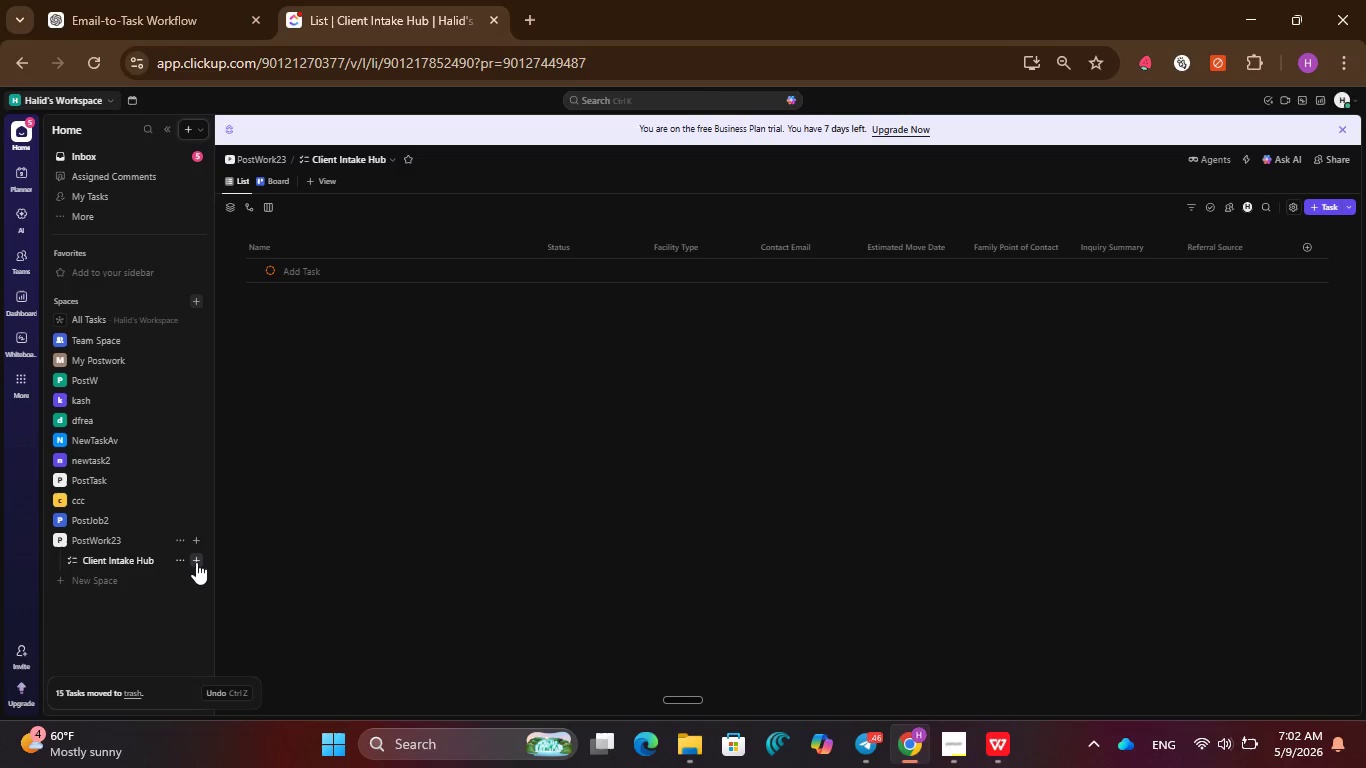 
wait(5.62)
 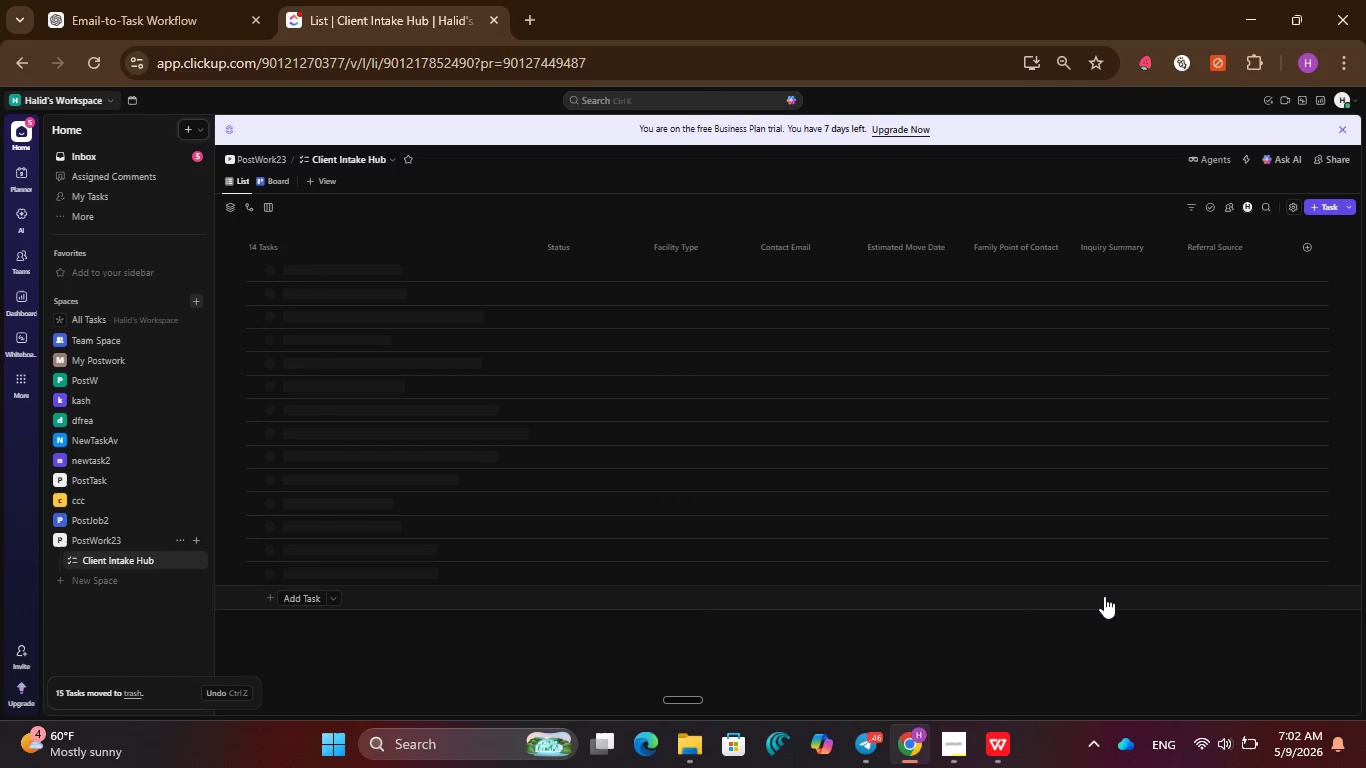 
left_click([192, 561])
 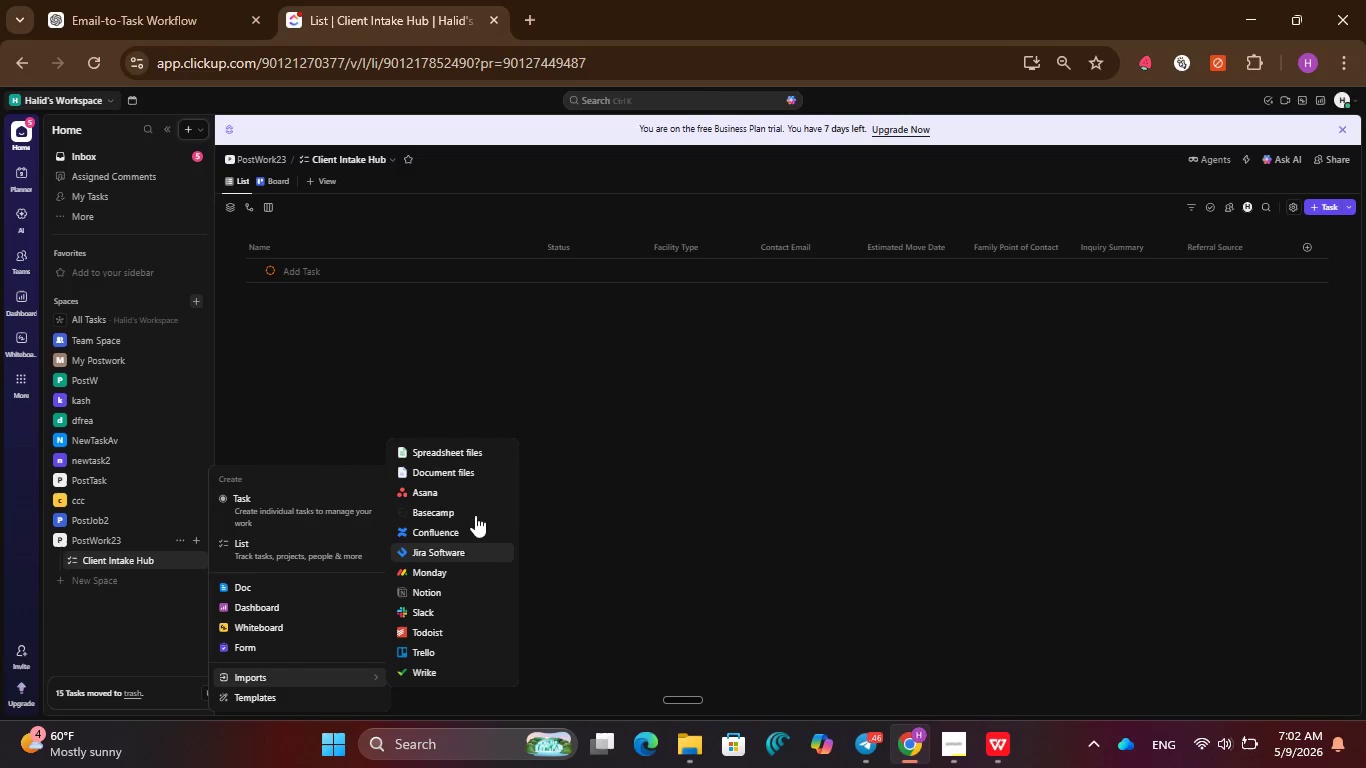 
left_click([470, 451])
 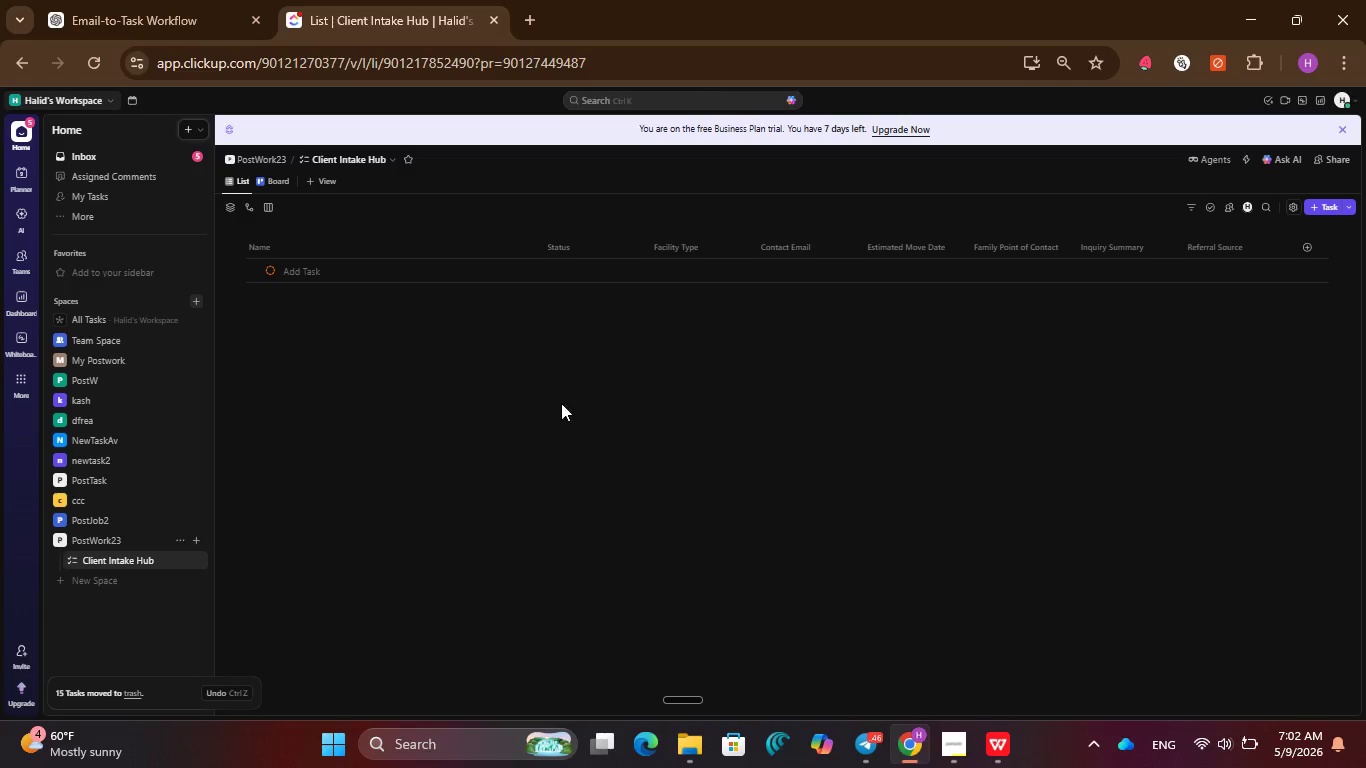 
mouse_move([595, 411])
 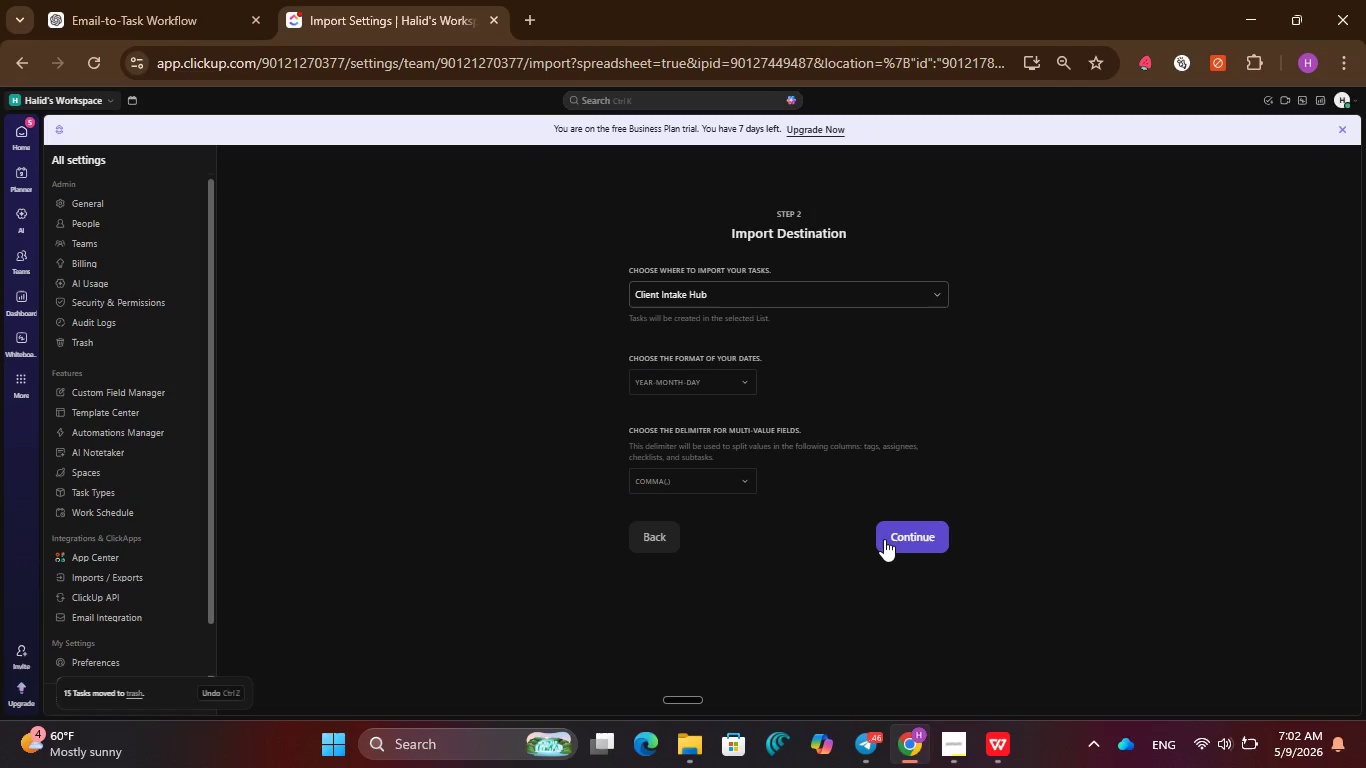 
left_click([884, 539])
 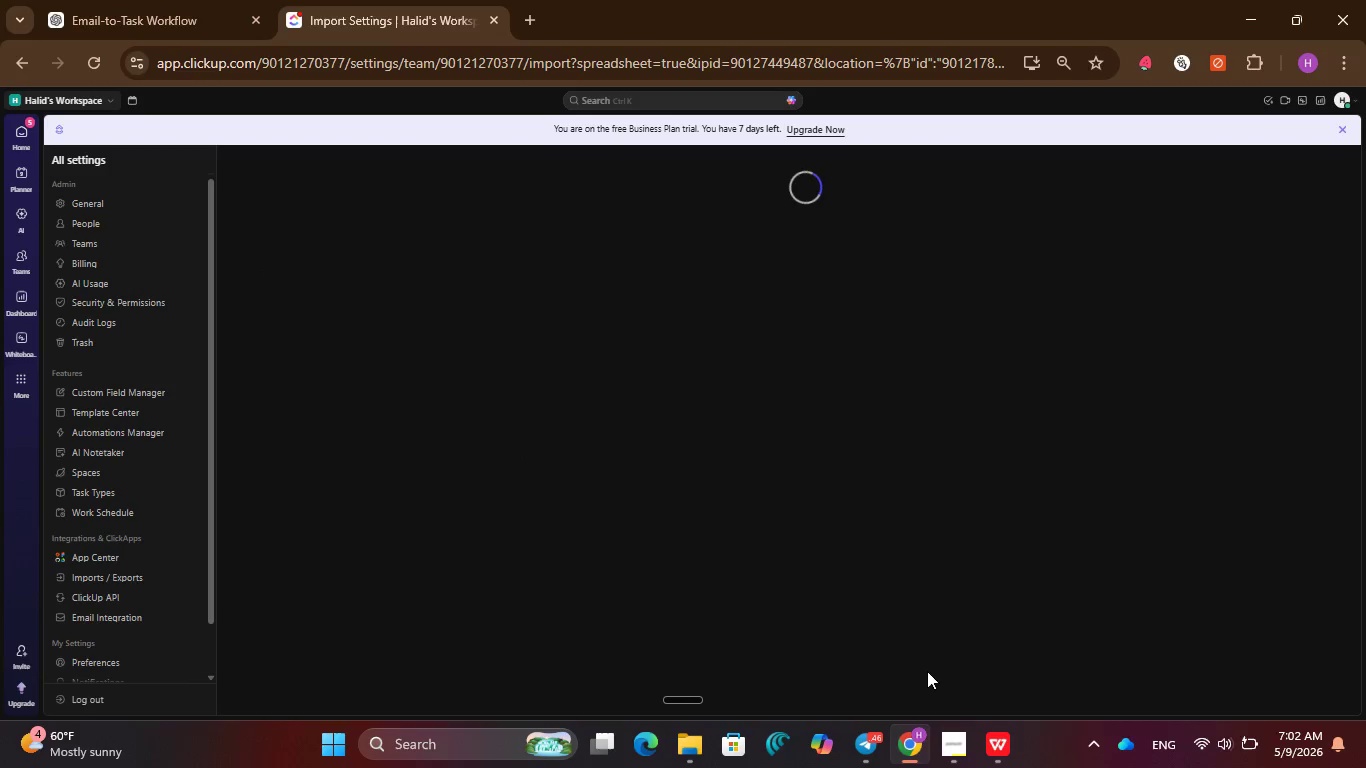 
left_click([943, 738])